 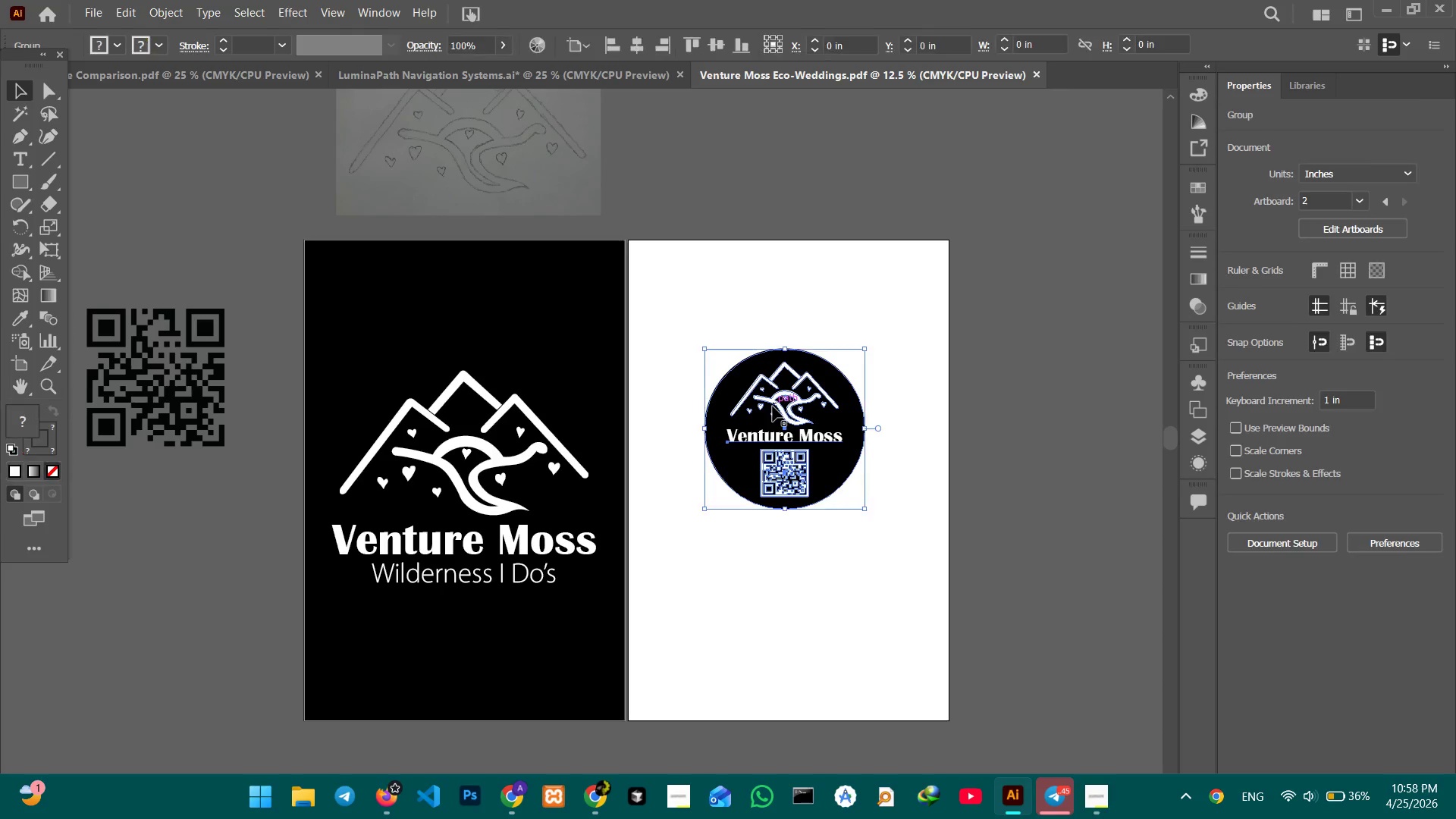 
key(Control+Equal)
 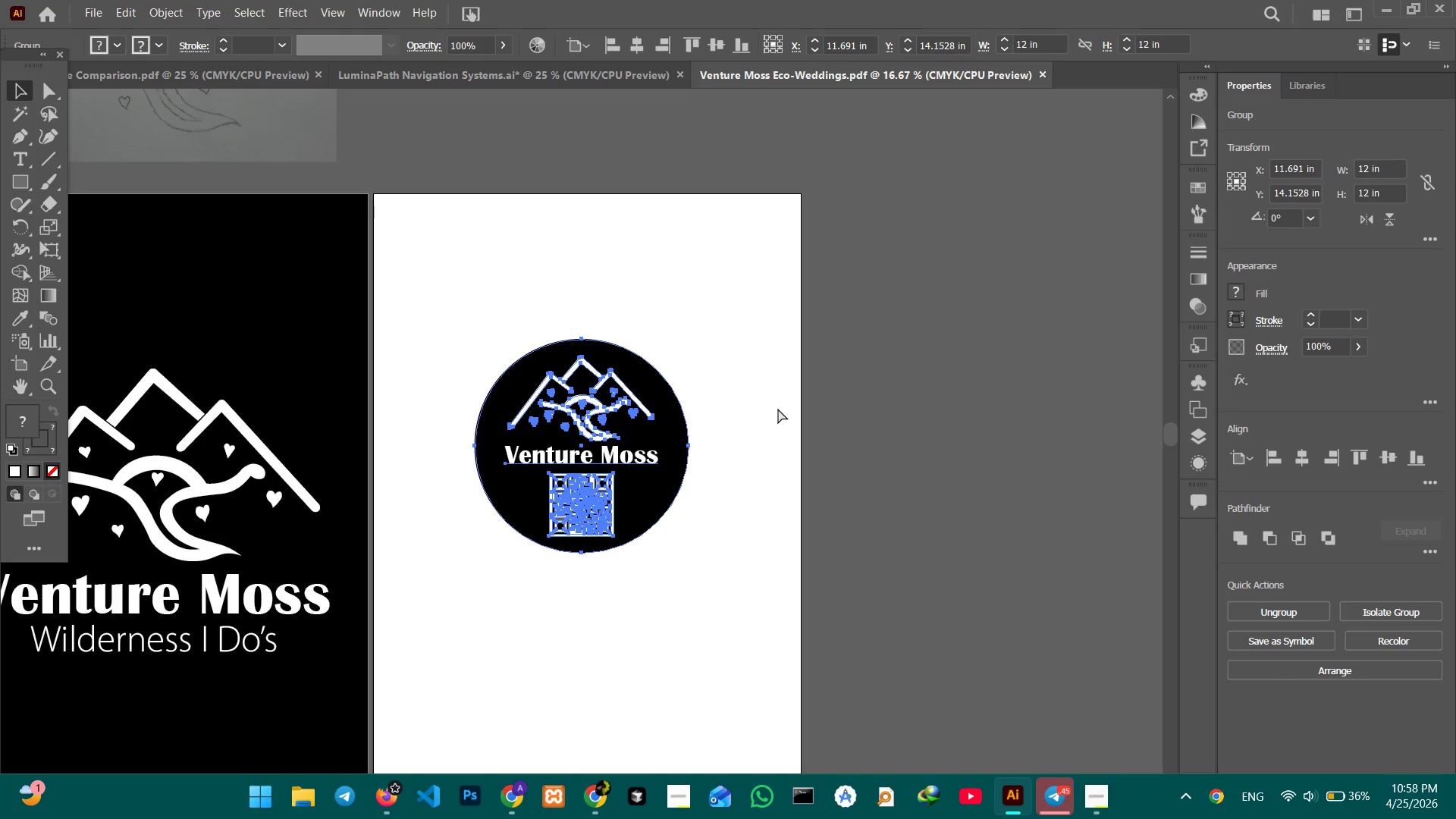 
key(Control+Equal)
 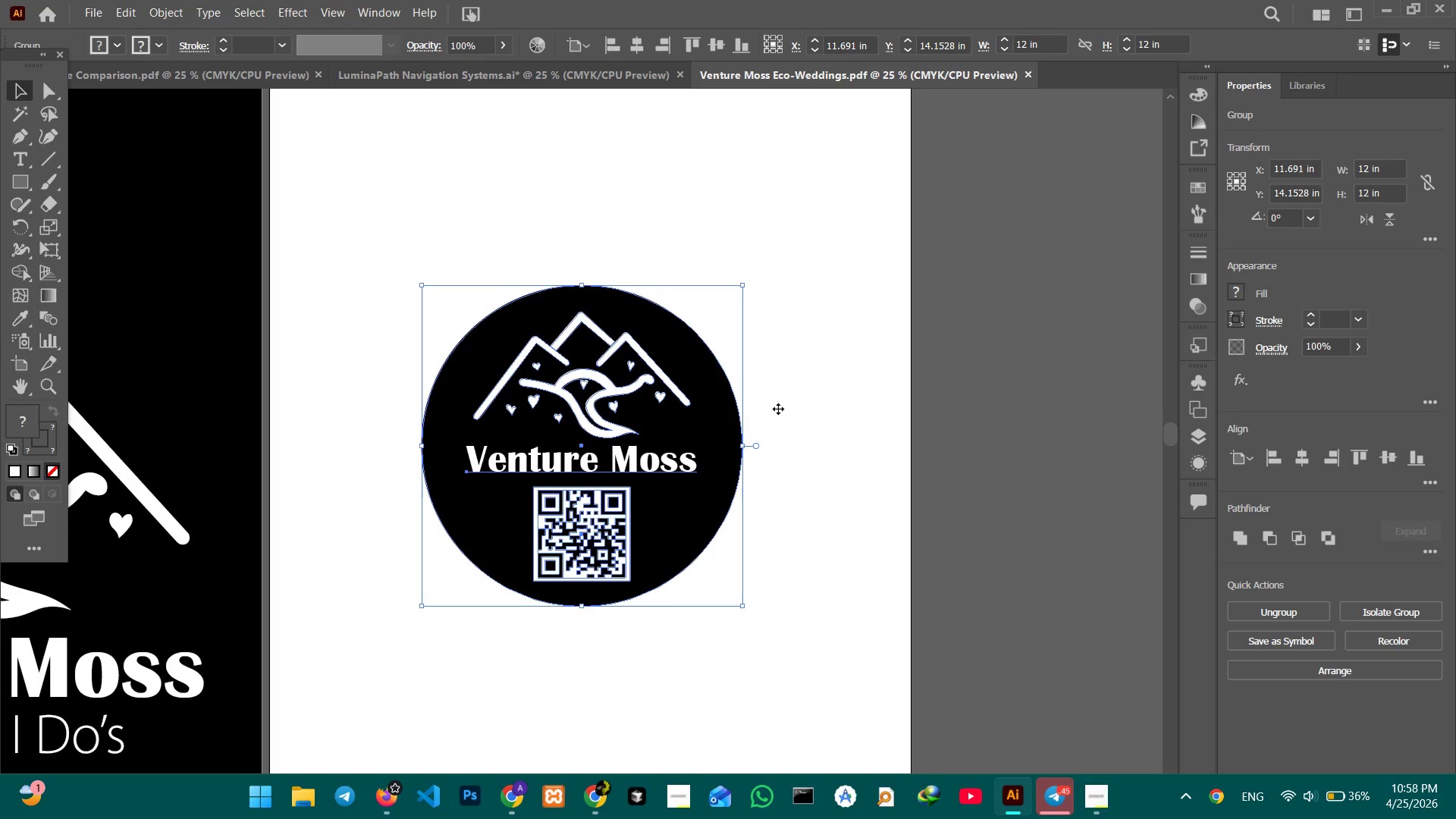 
hold_key(key=Space, duration=0.56)
 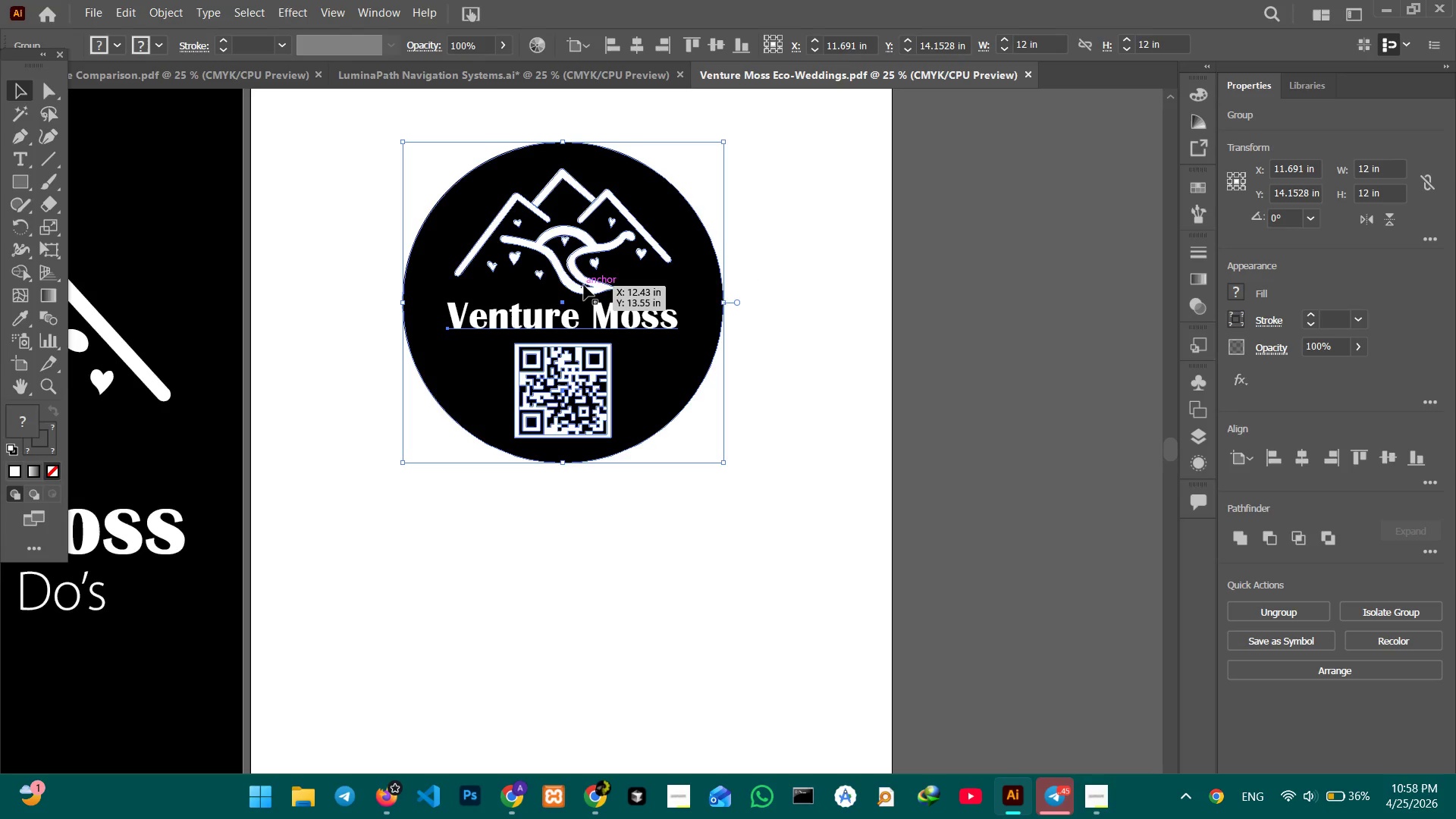 
left_click_drag(start_coordinate=[780, 416], to_coordinate=[761, 272])
 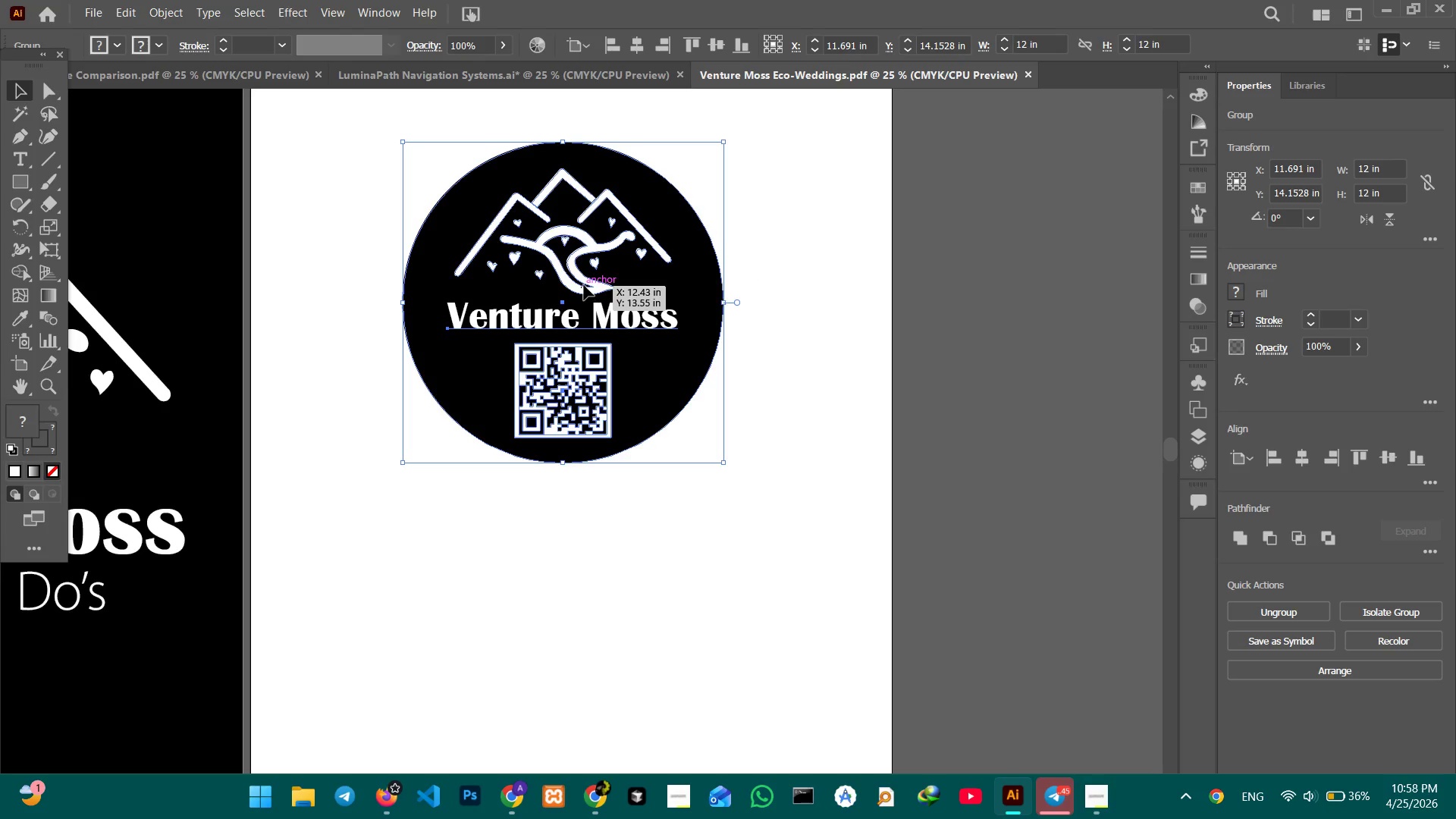 
double_click([584, 285])
 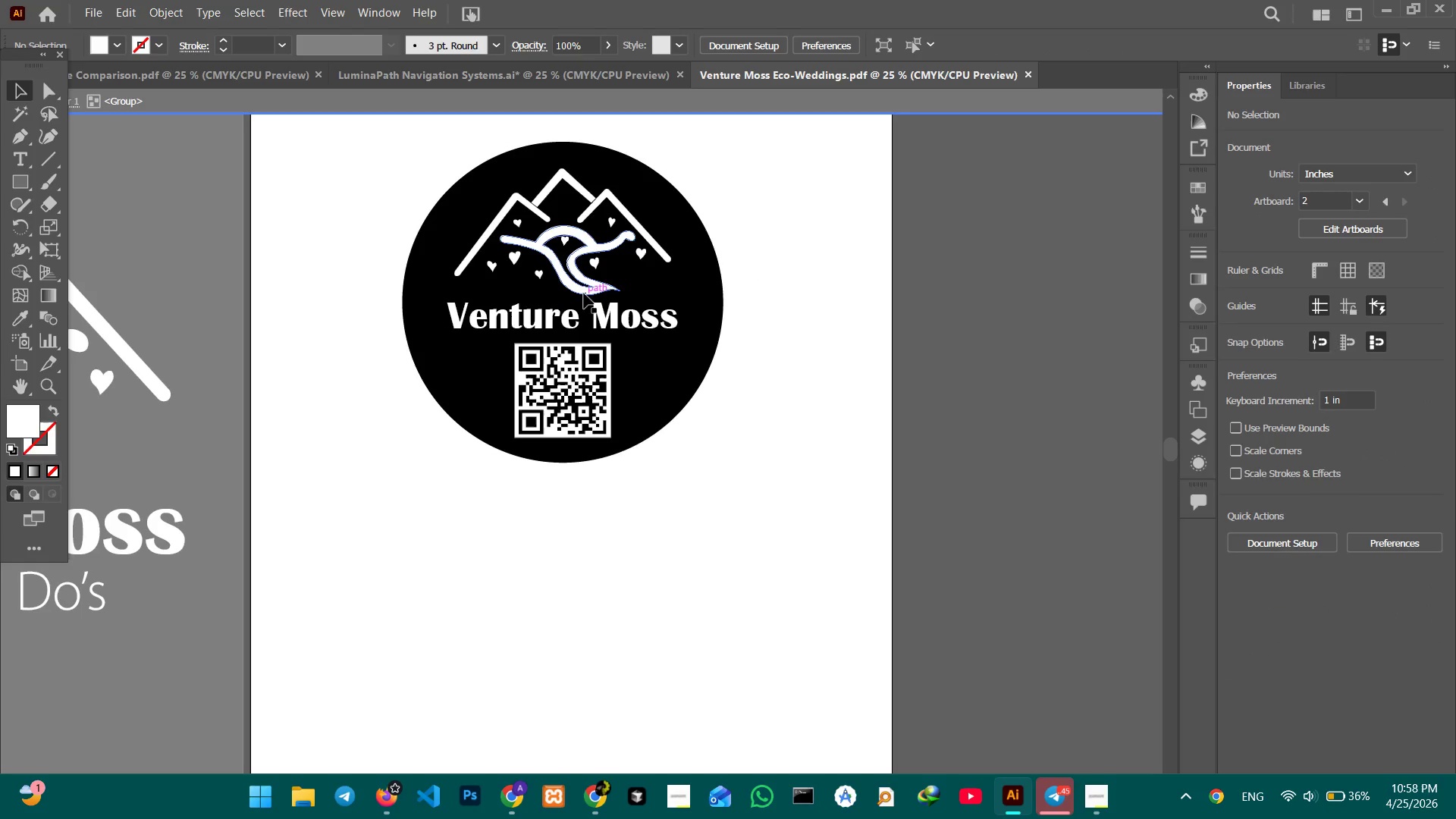 
left_click([584, 293])
 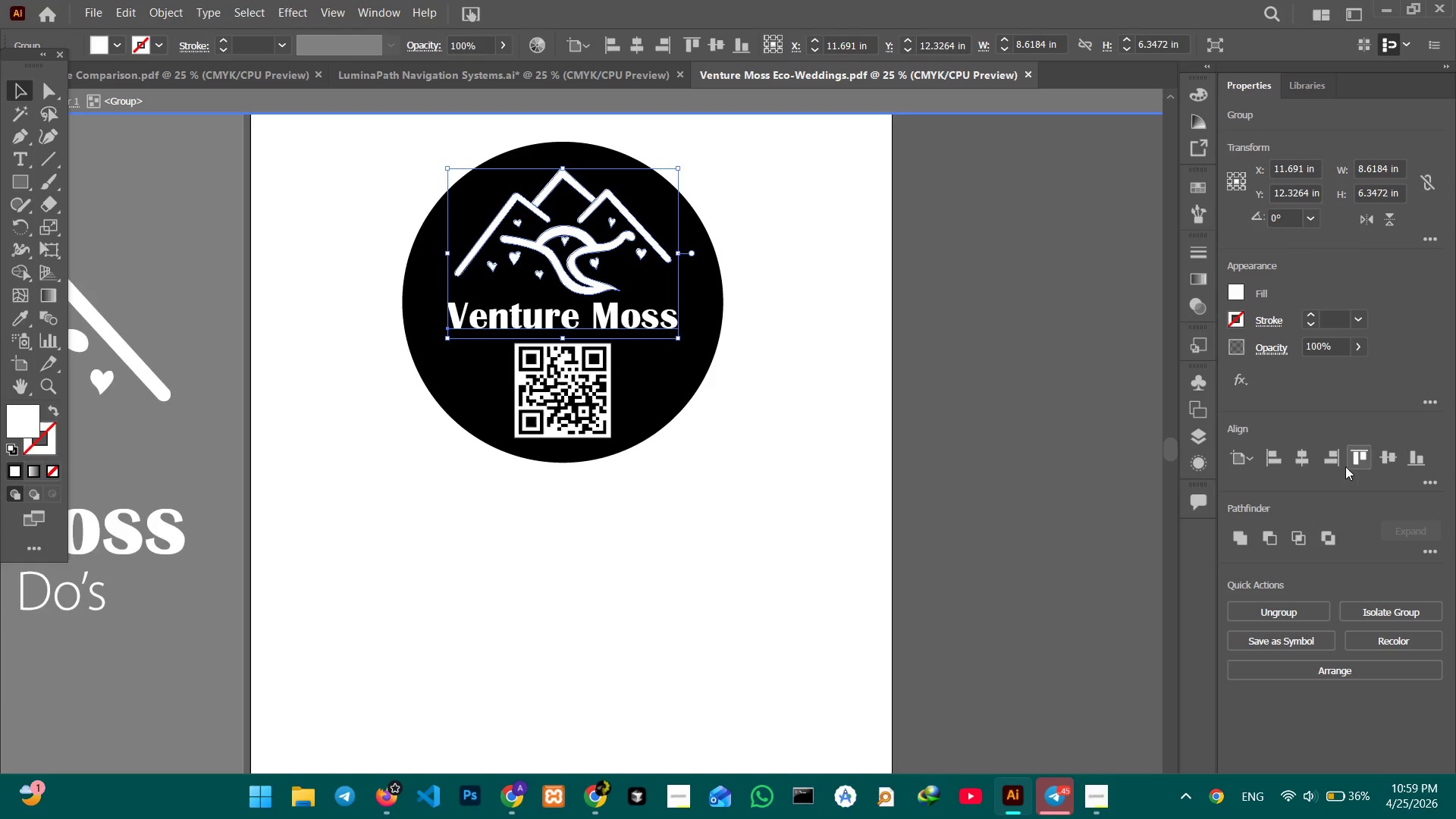 
left_click([1295, 460])
 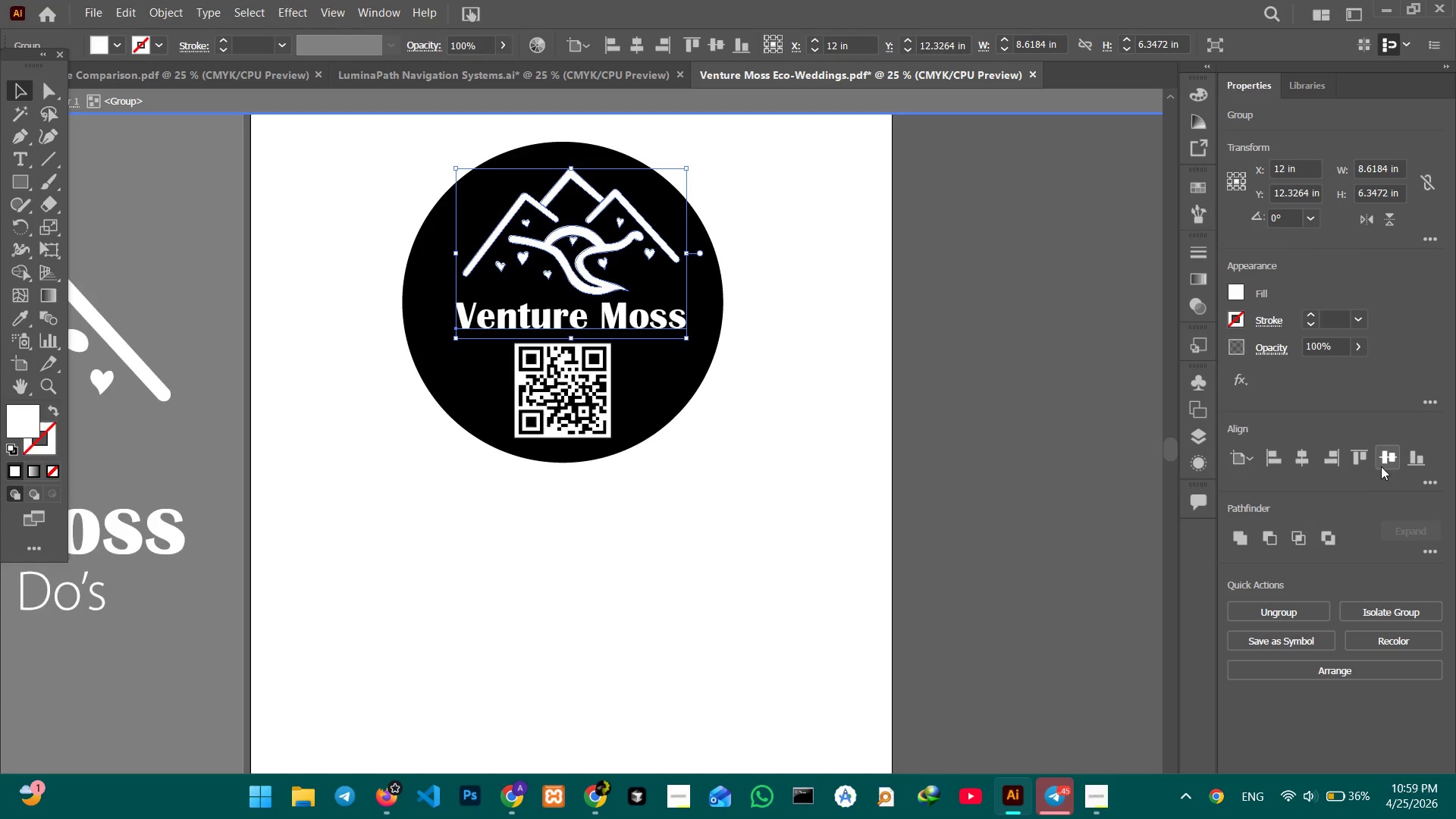 
left_click([1383, 463])
 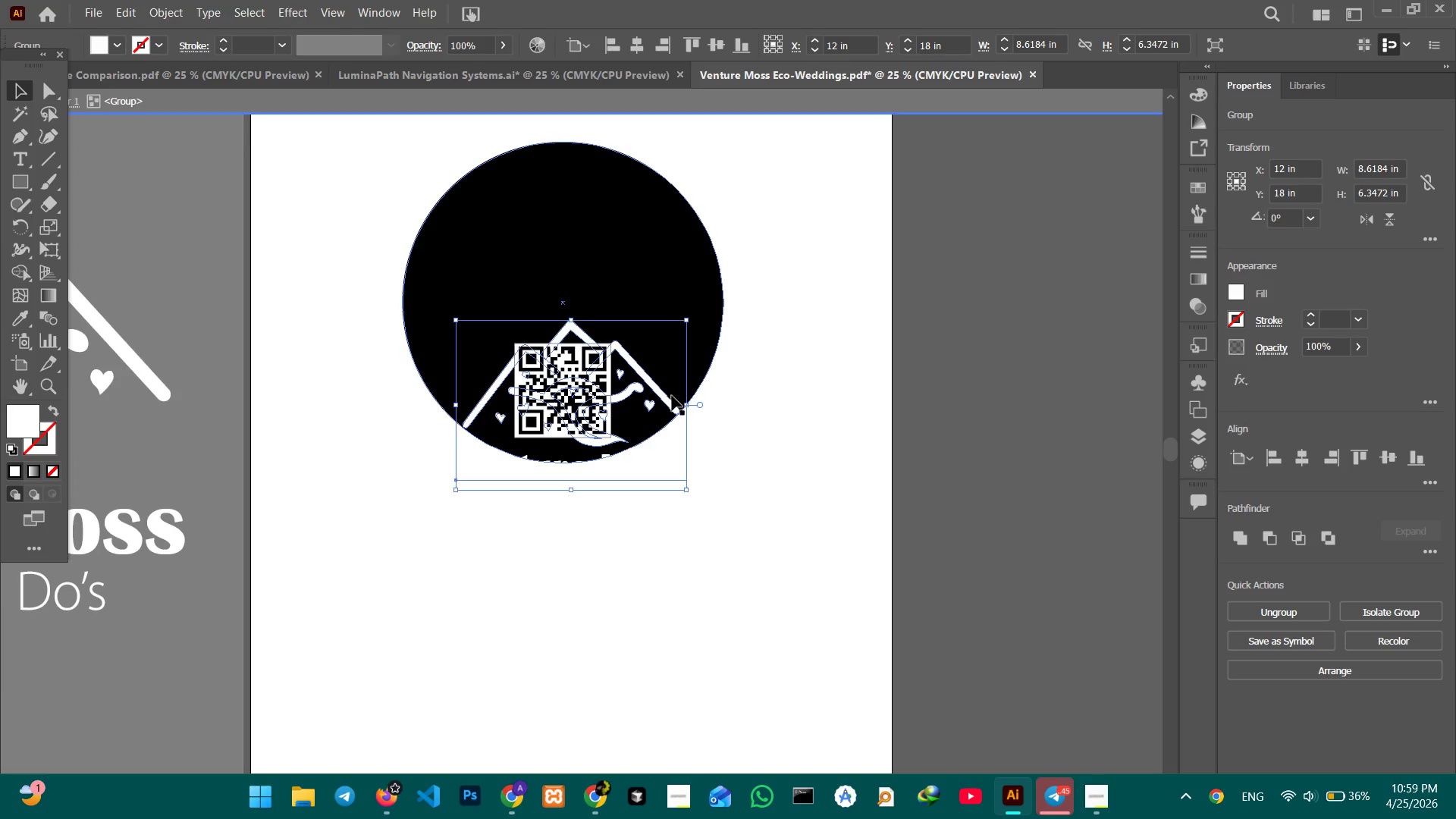 
key(Control+Z)
 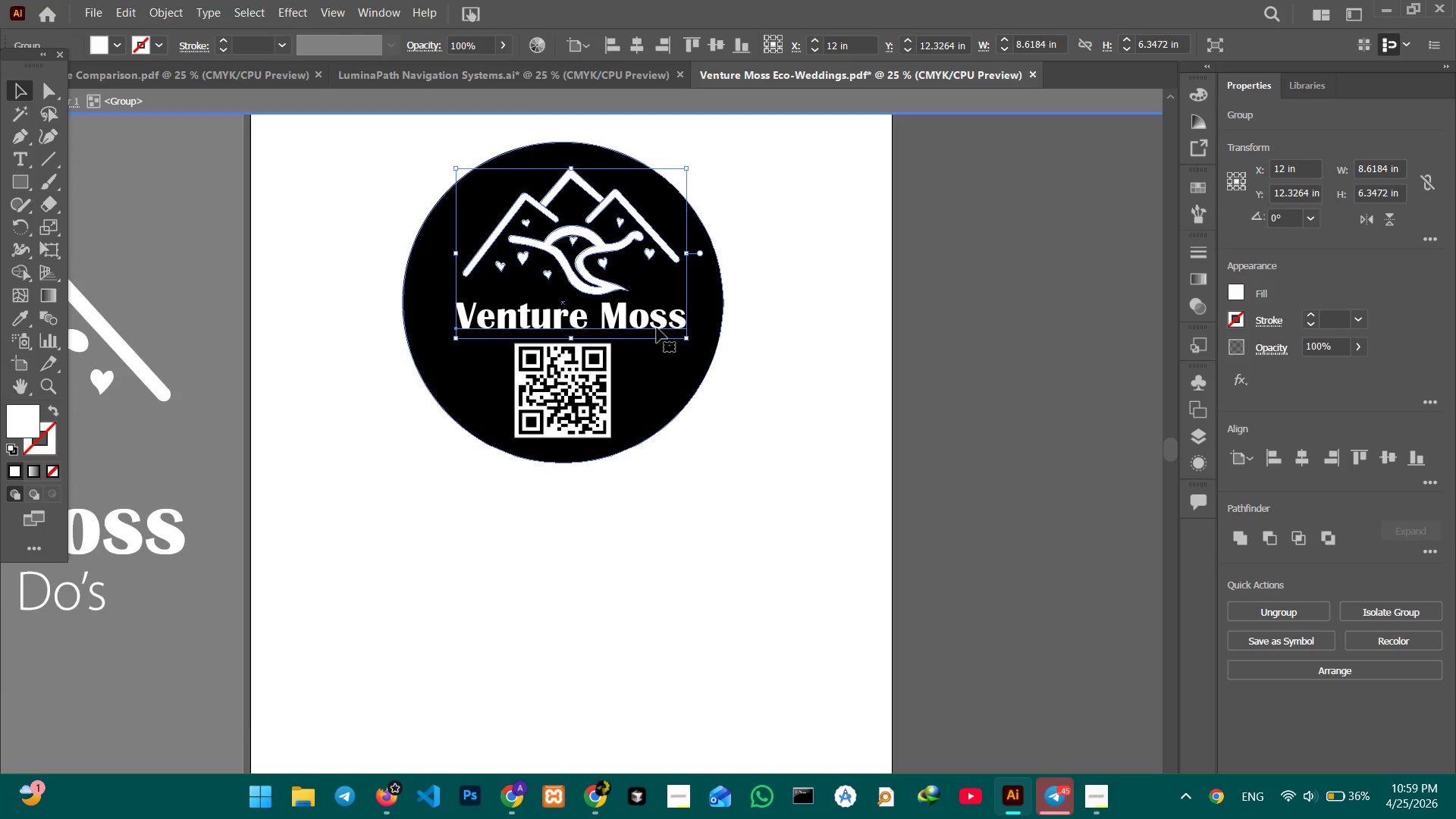 
hold_key(key=ShiftLeft, duration=1.14)
left_click([685, 370])
 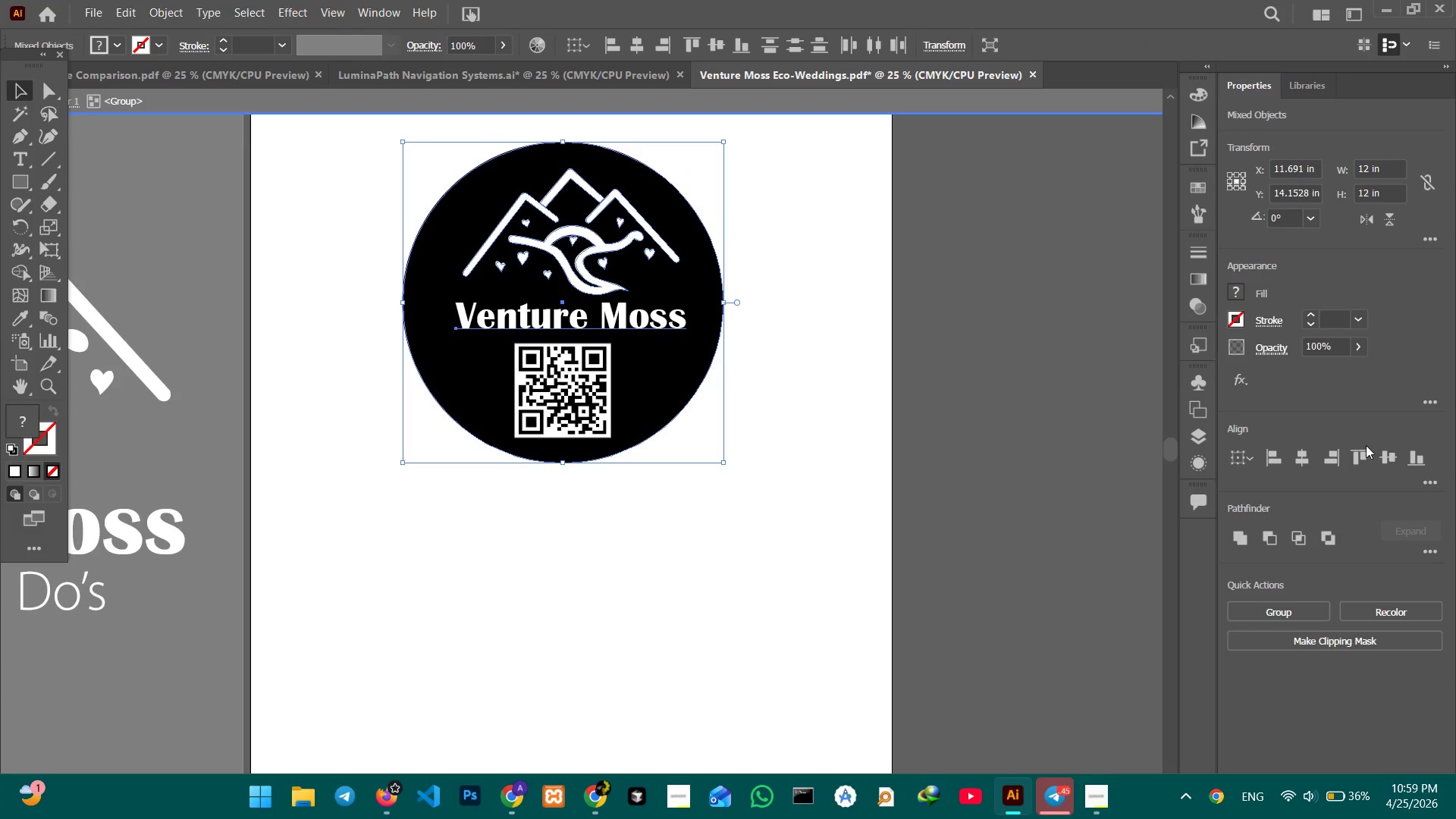 
left_click([1388, 457])
 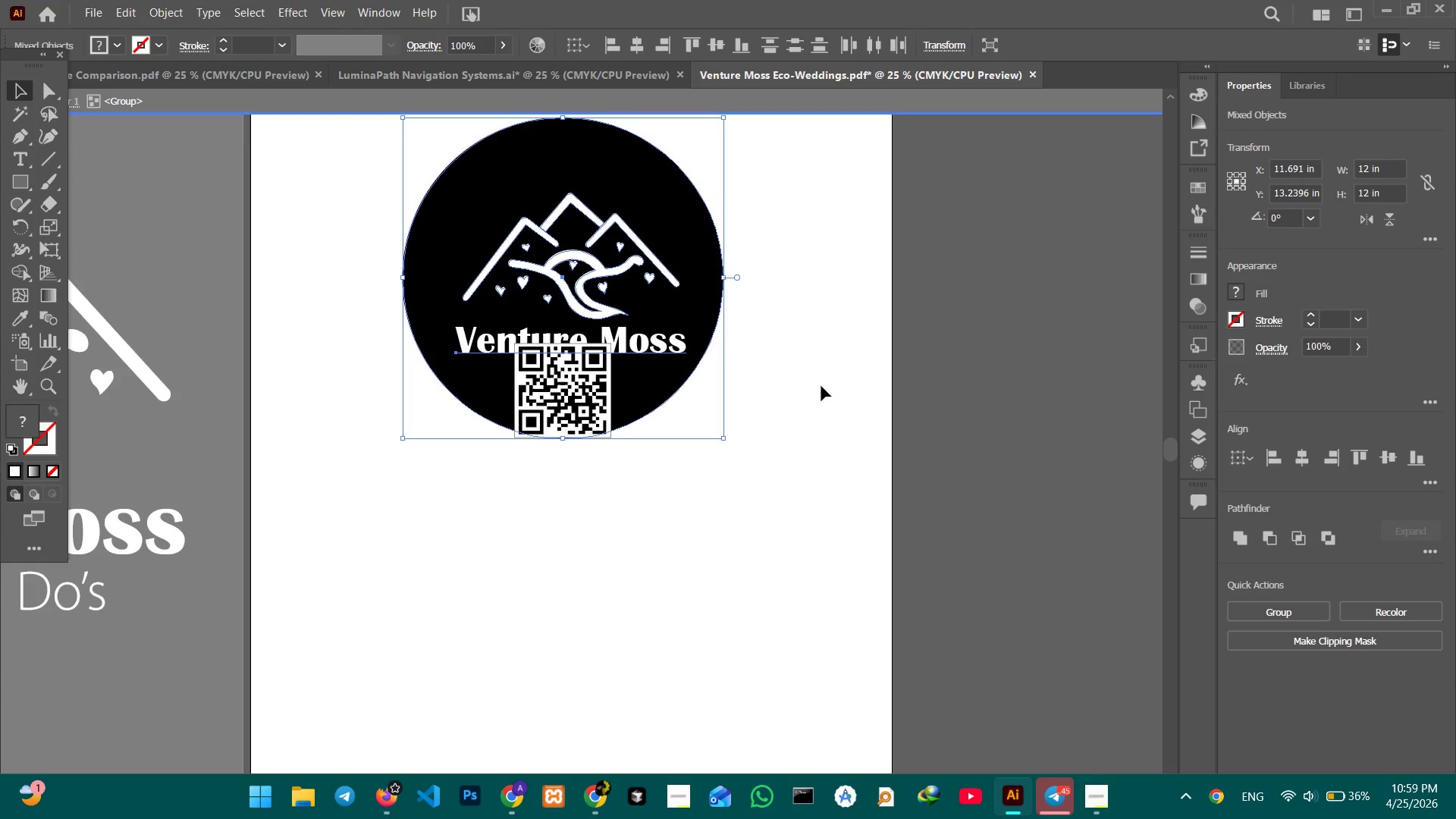 
scroll: coordinate [821, 428], scroll_direction: up, amount: 4.0
 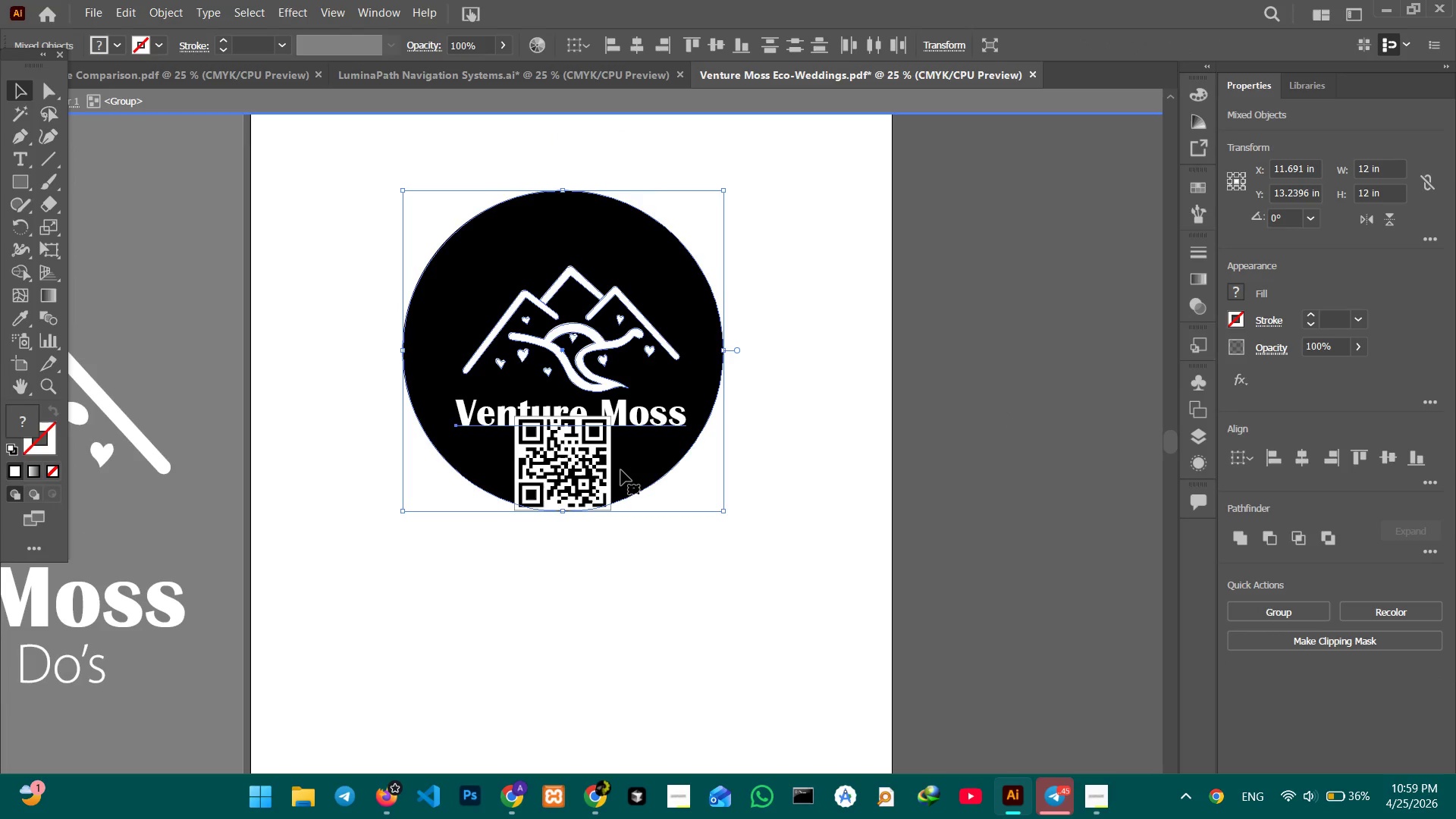 
left_click([619, 471])
 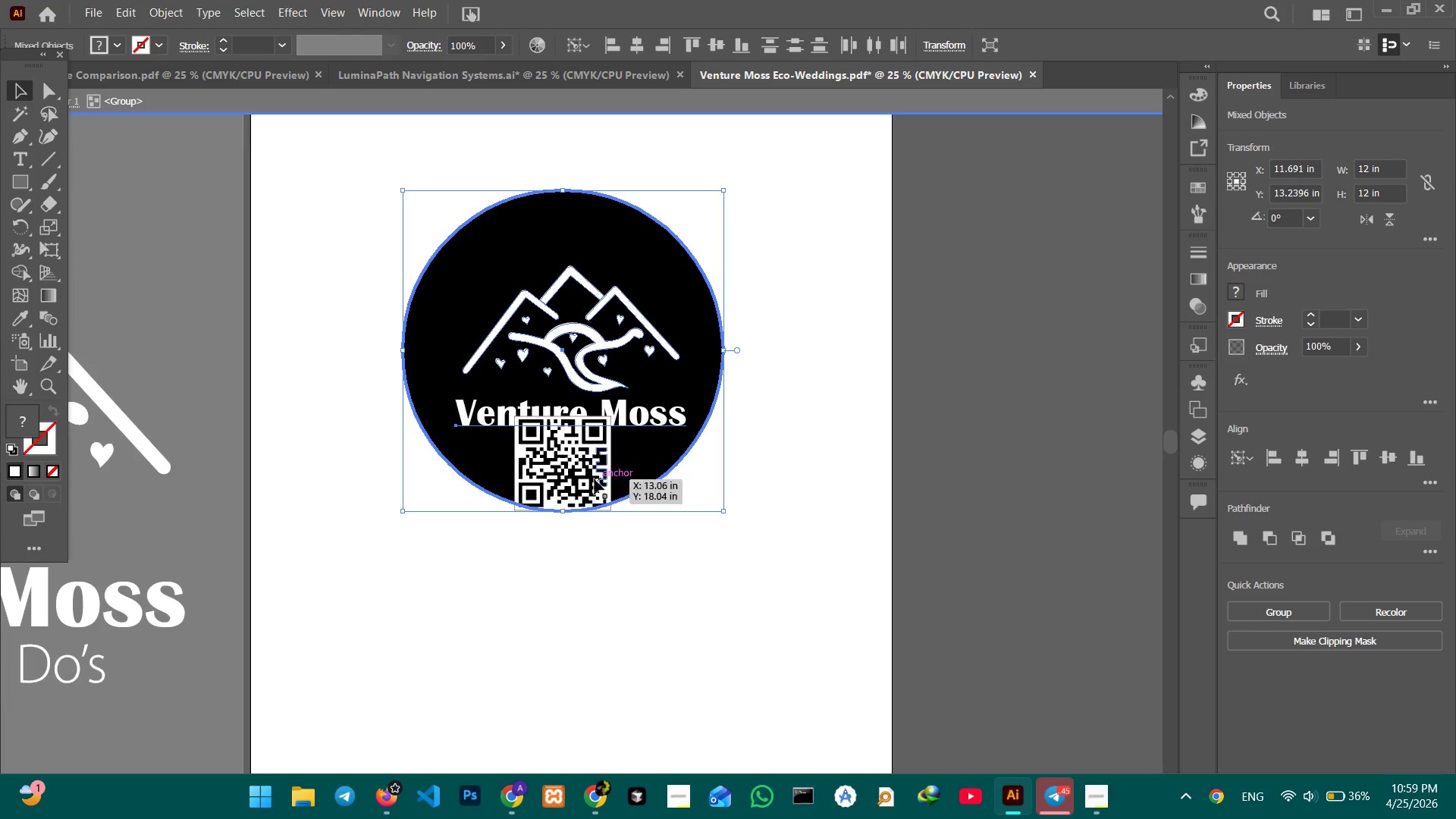 
double_click([592, 479])
 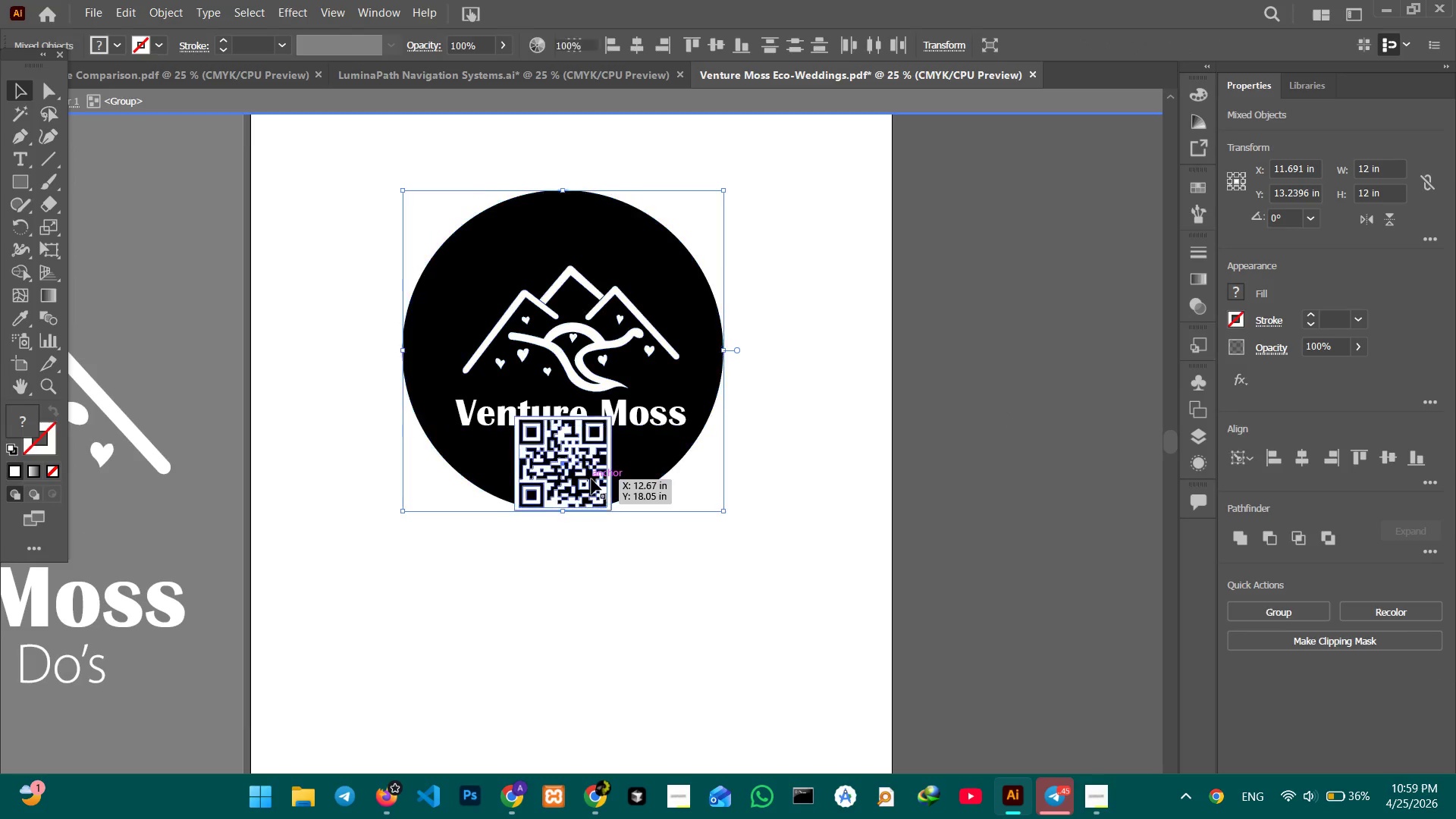 
triple_click([592, 479])
 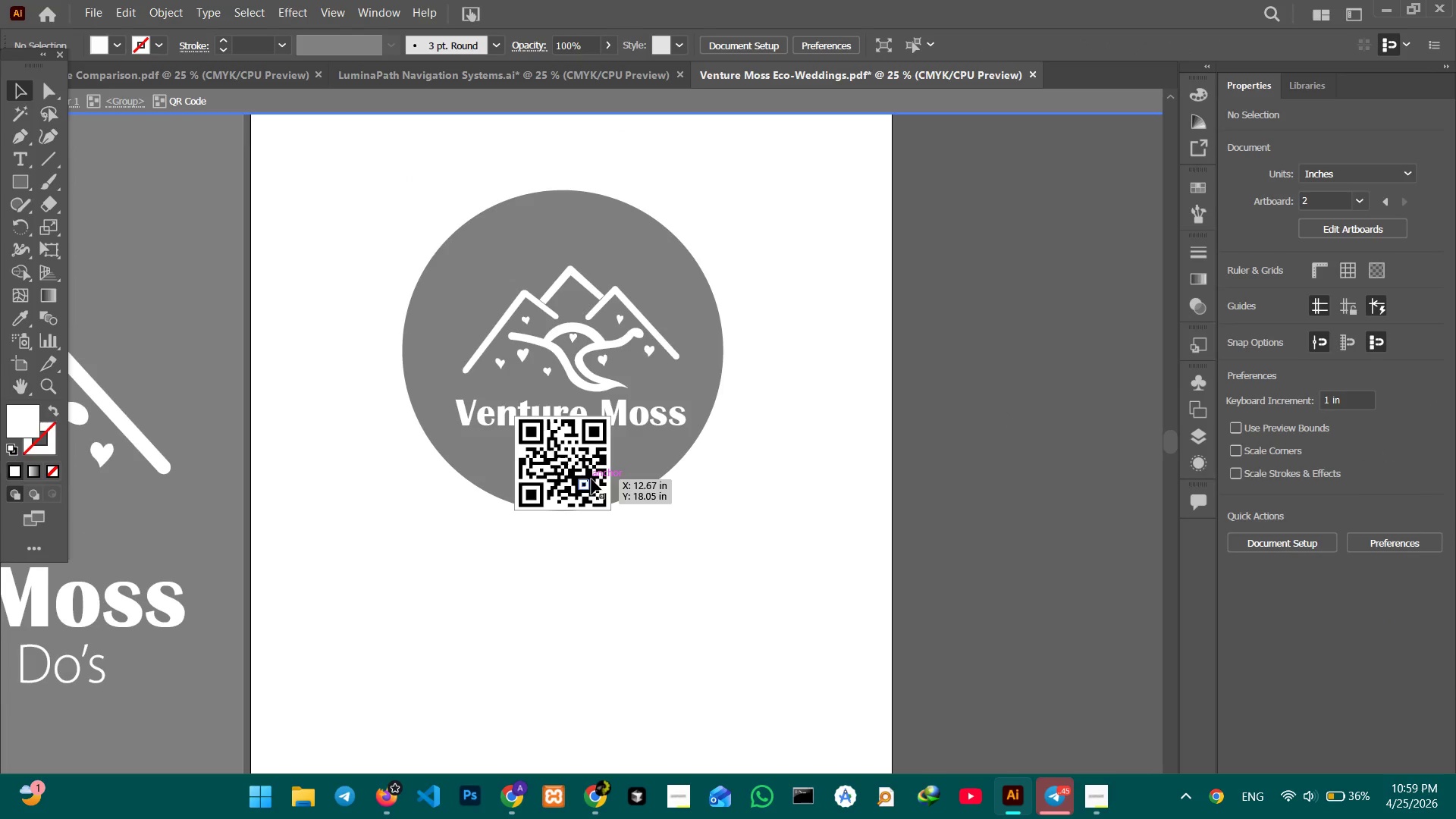 
triple_click([592, 479])
 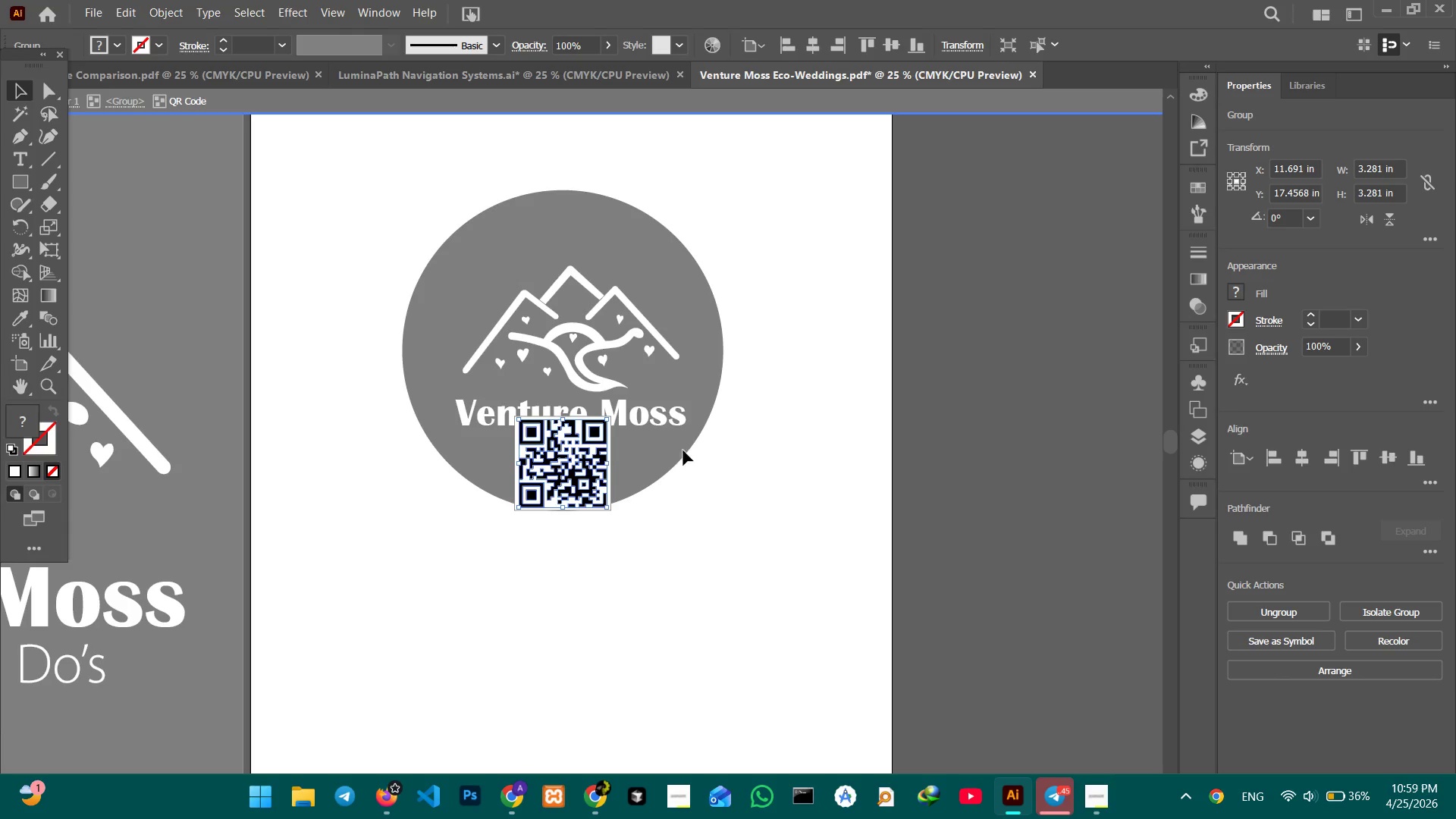 
left_click([686, 479])
 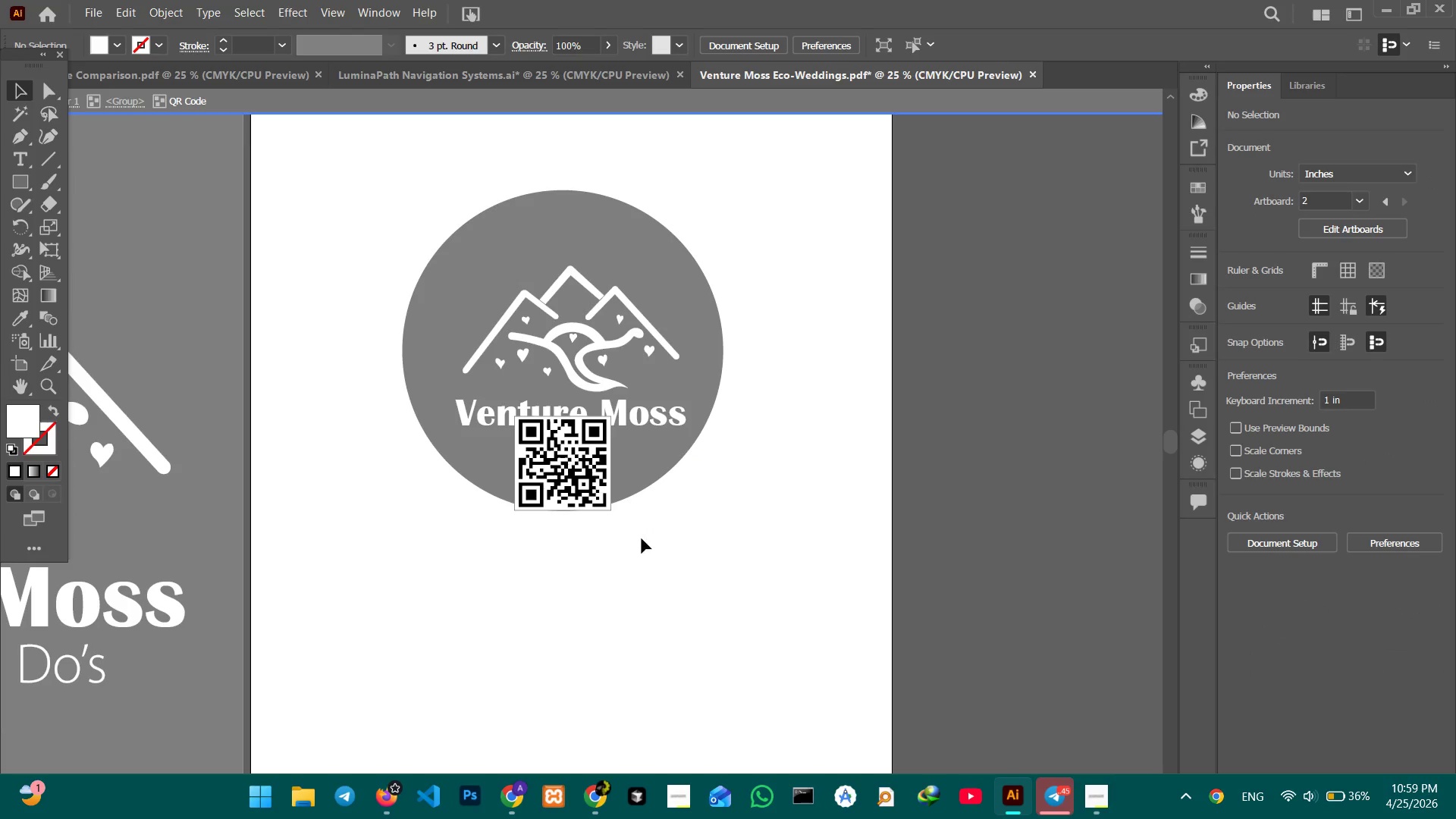 
double_click([642, 538])
 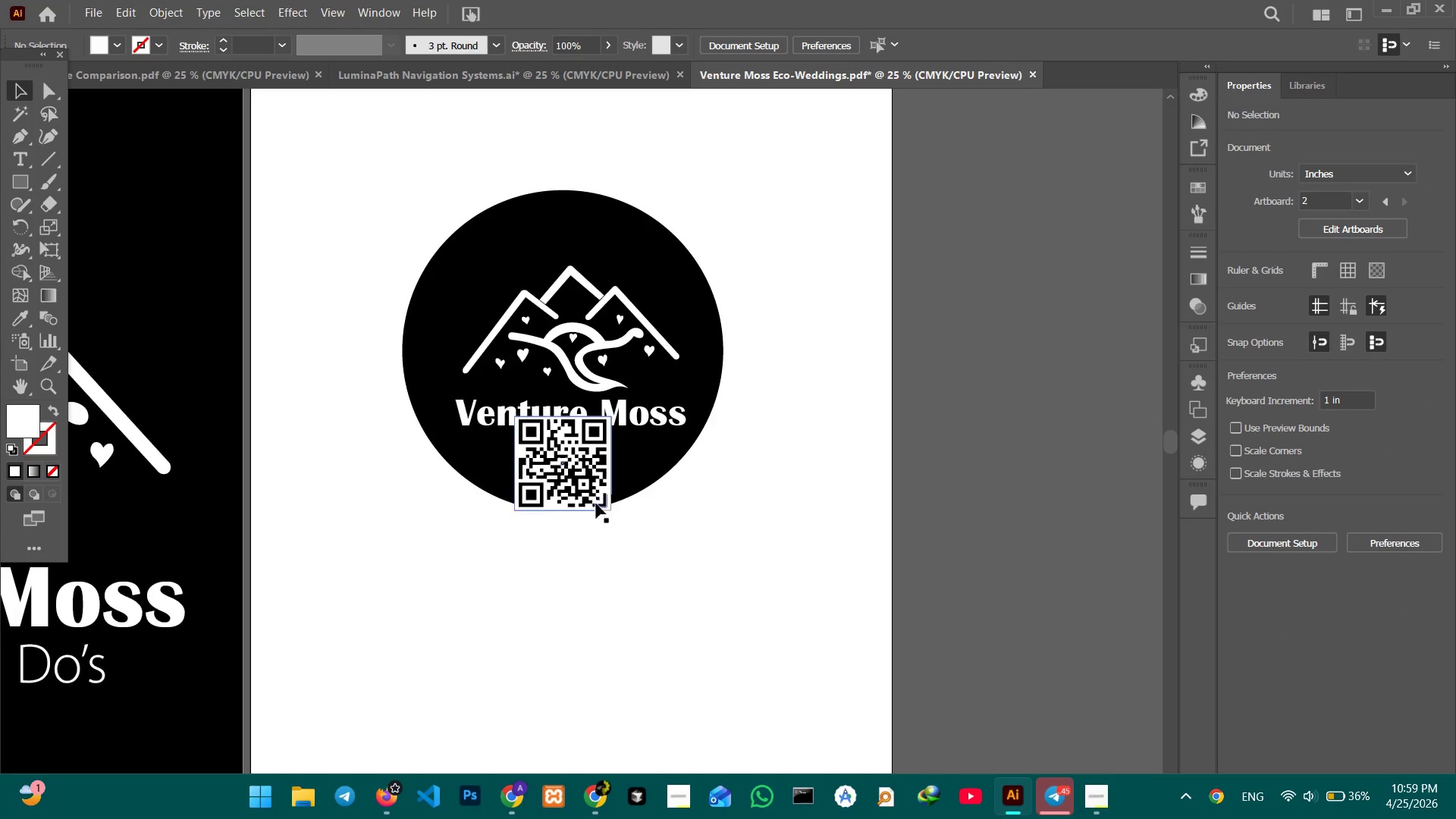 
triple_click([594, 500])
 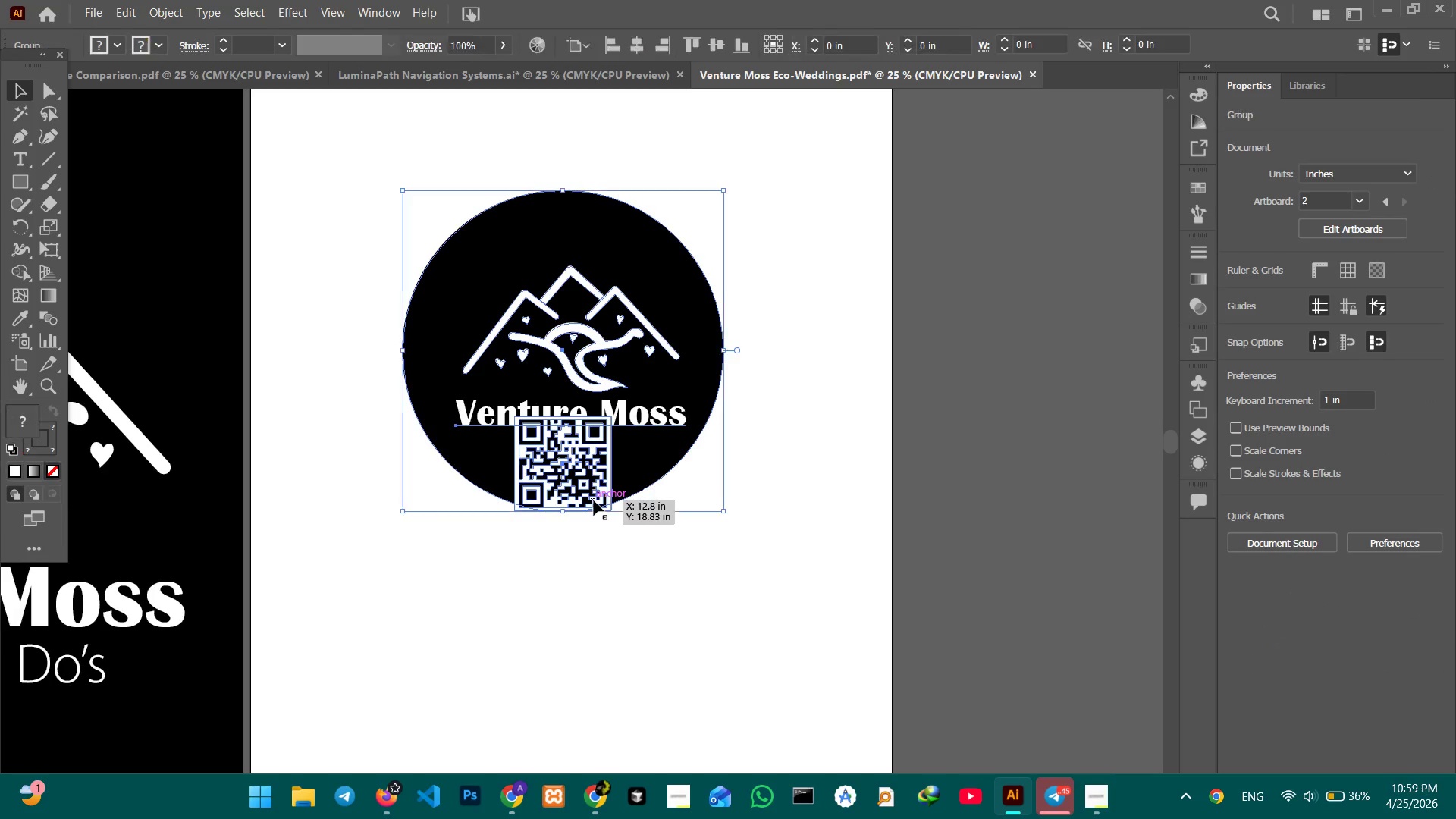 
triple_click([594, 500])
 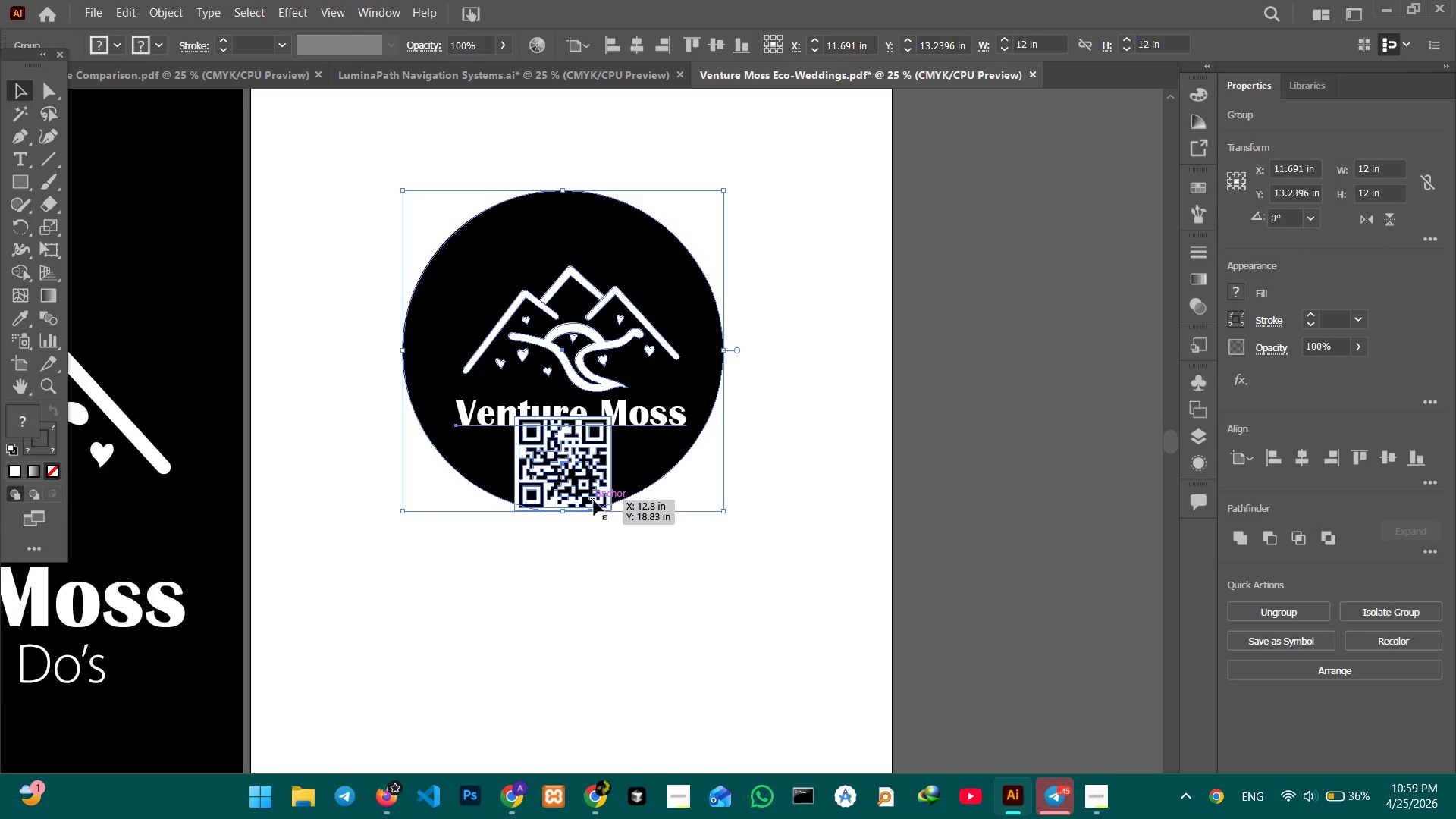 
triple_click([594, 500])
 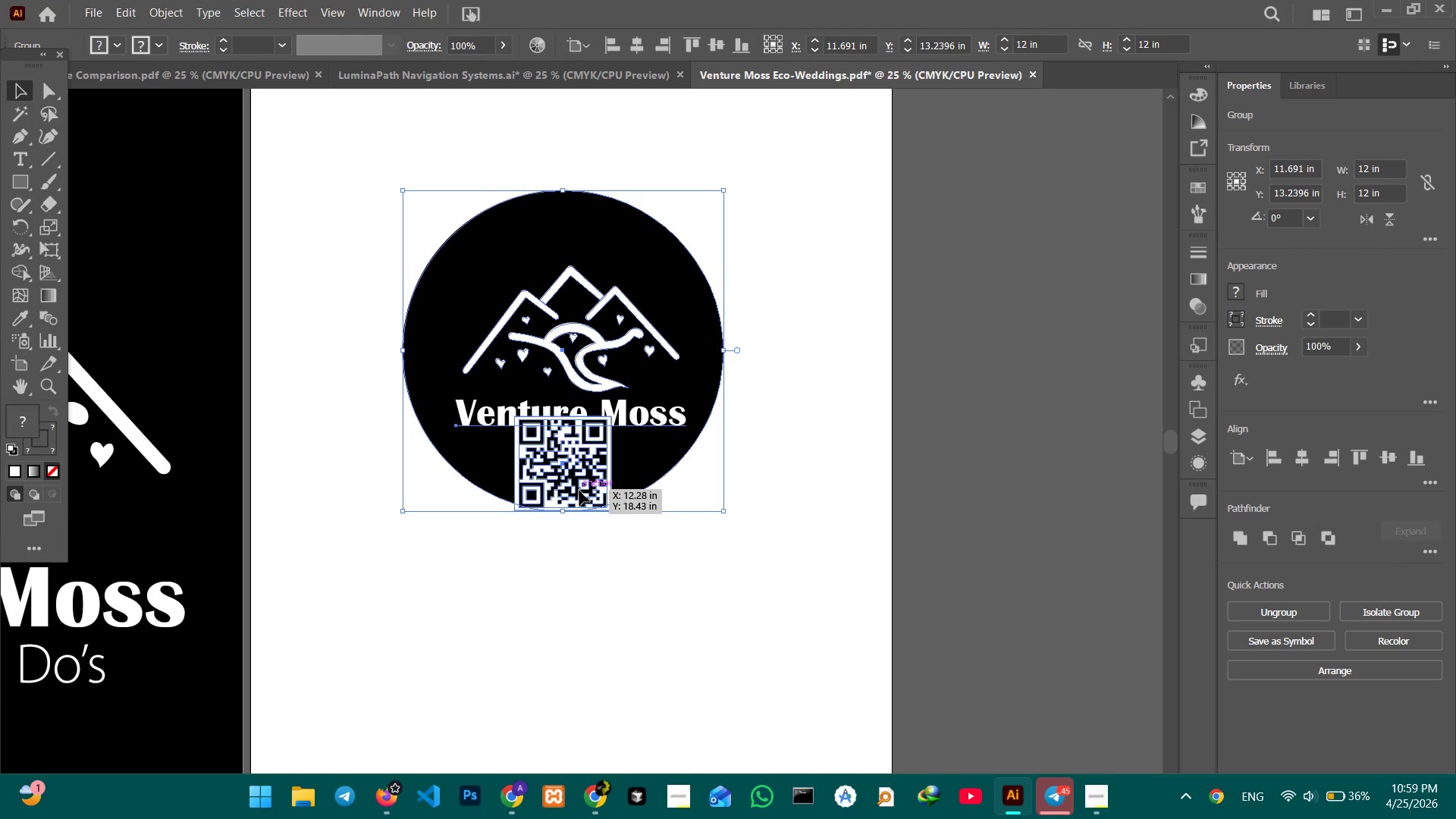 
double_click([579, 491])
 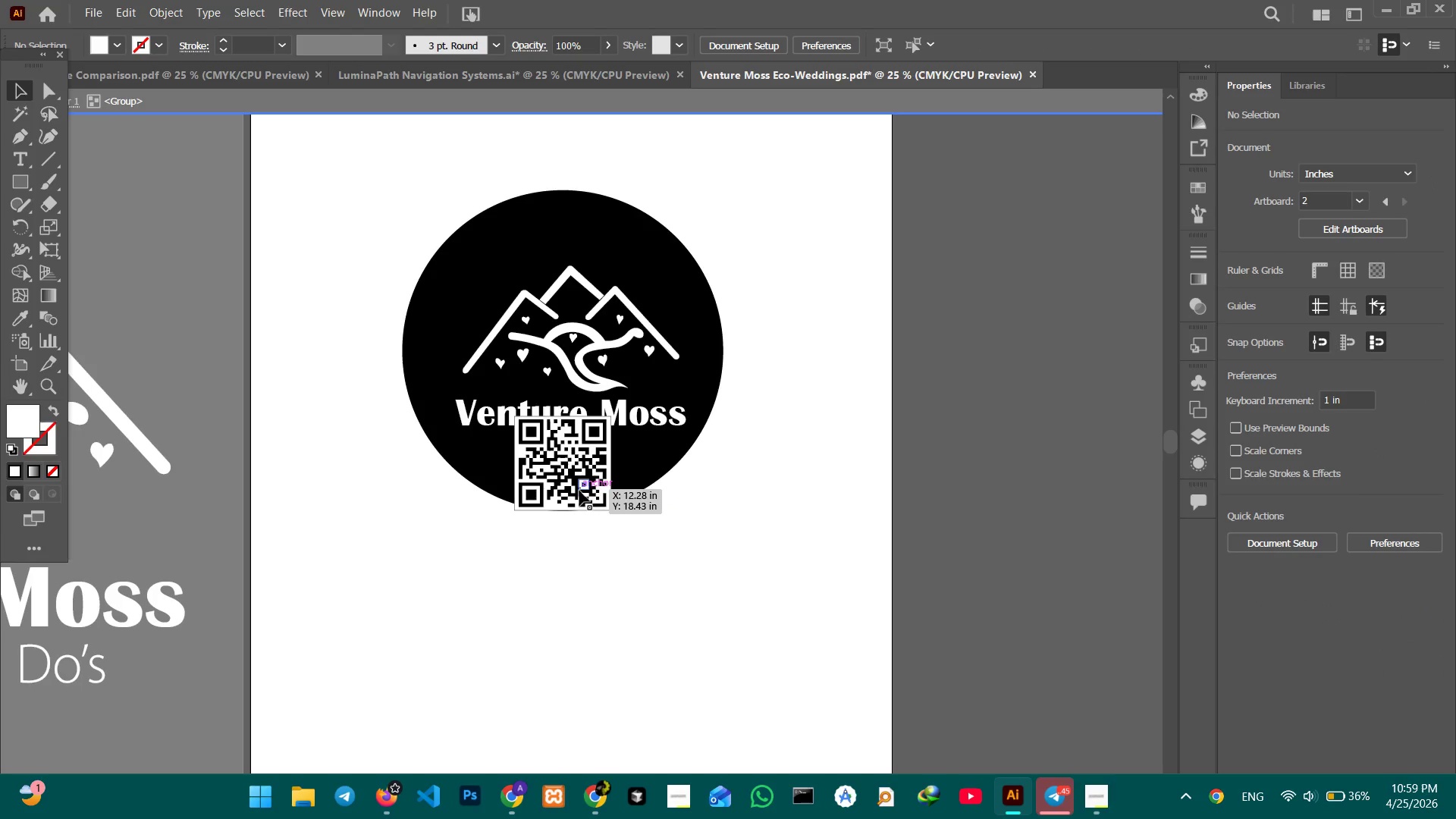 
triple_click([579, 491])
 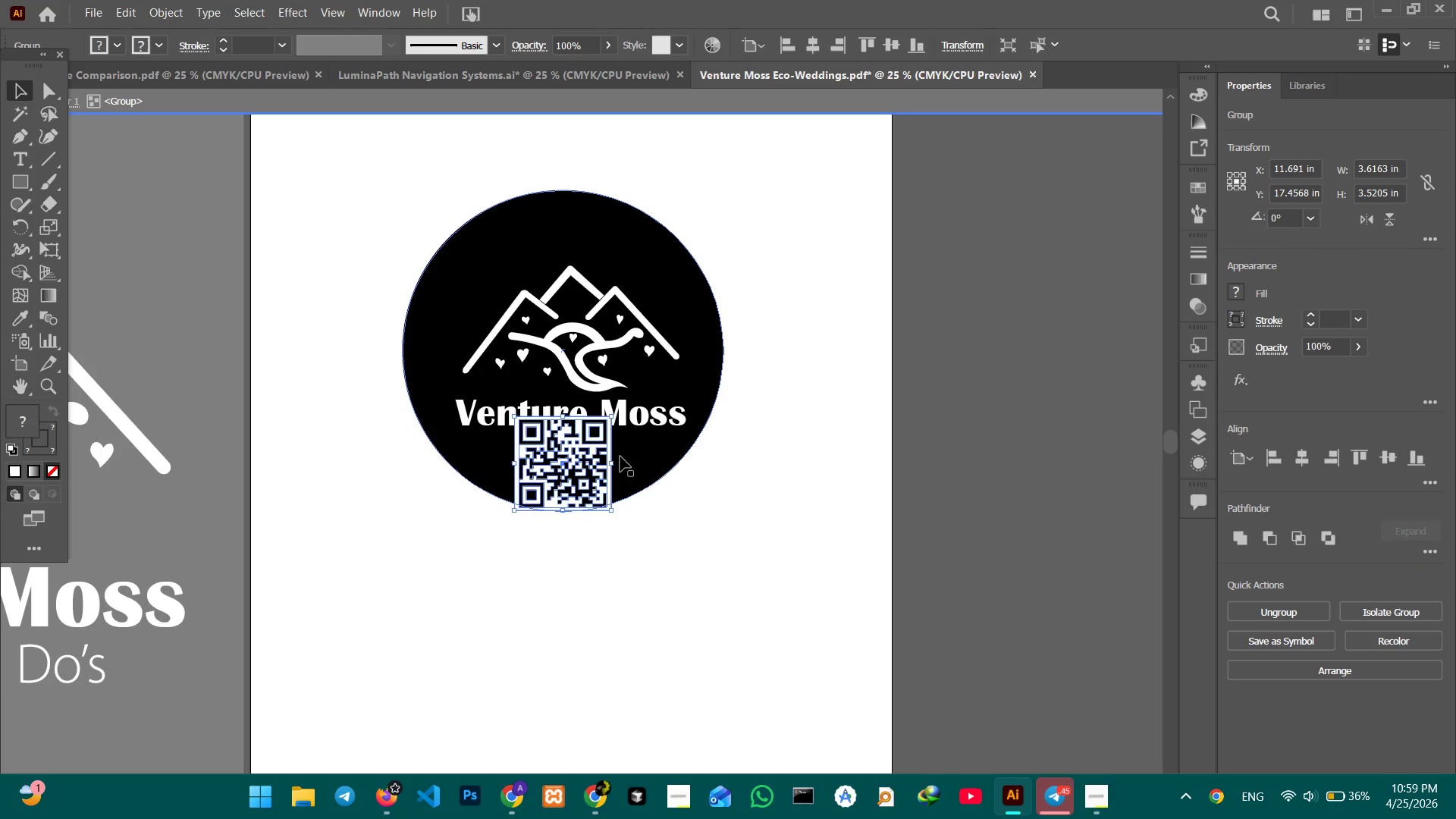 
left_click_drag(start_coordinate=[612, 461], to_coordinate=[586, 462])
 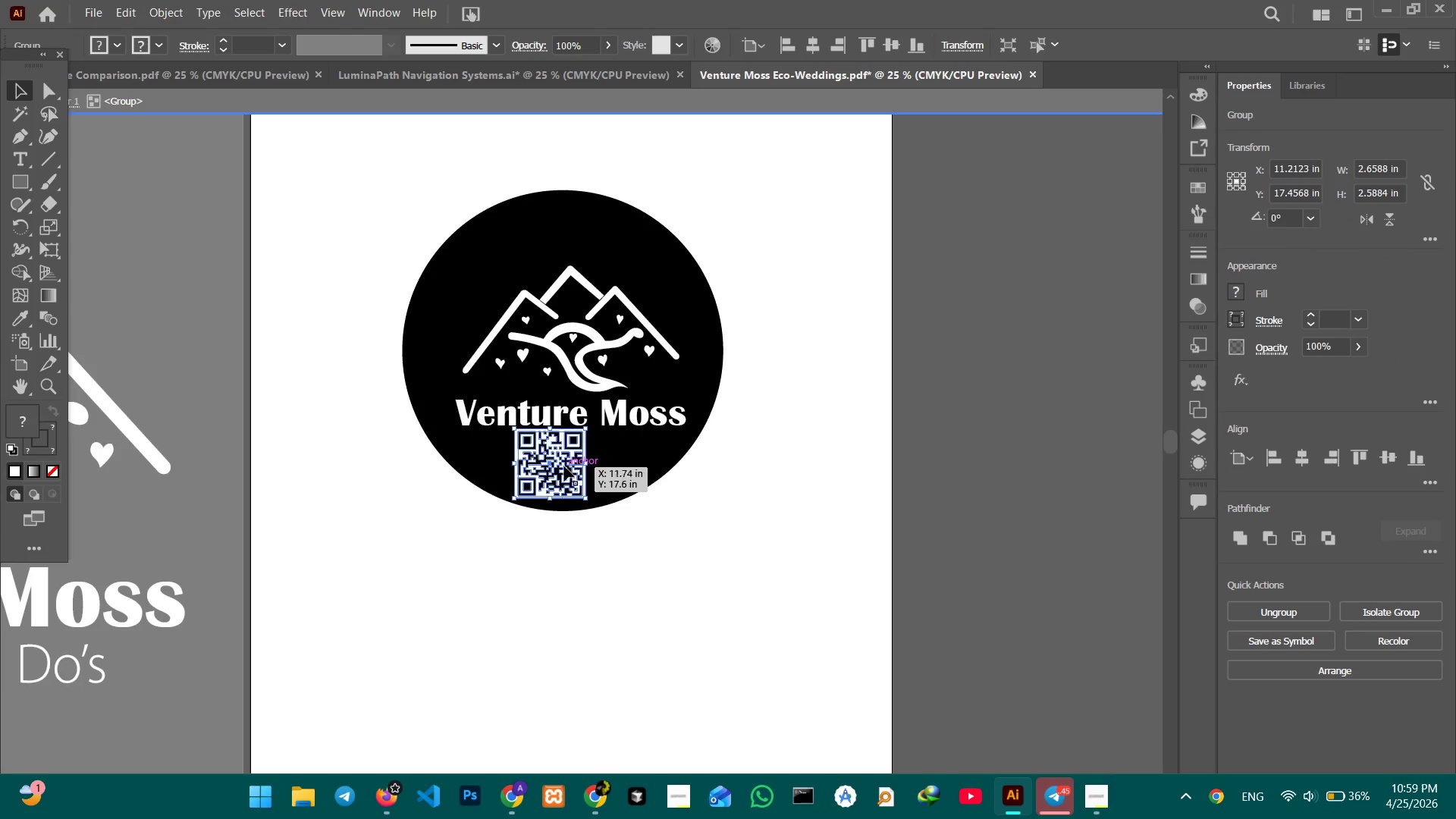 
hold_key(key=ShiftLeft, duration=2.11)
 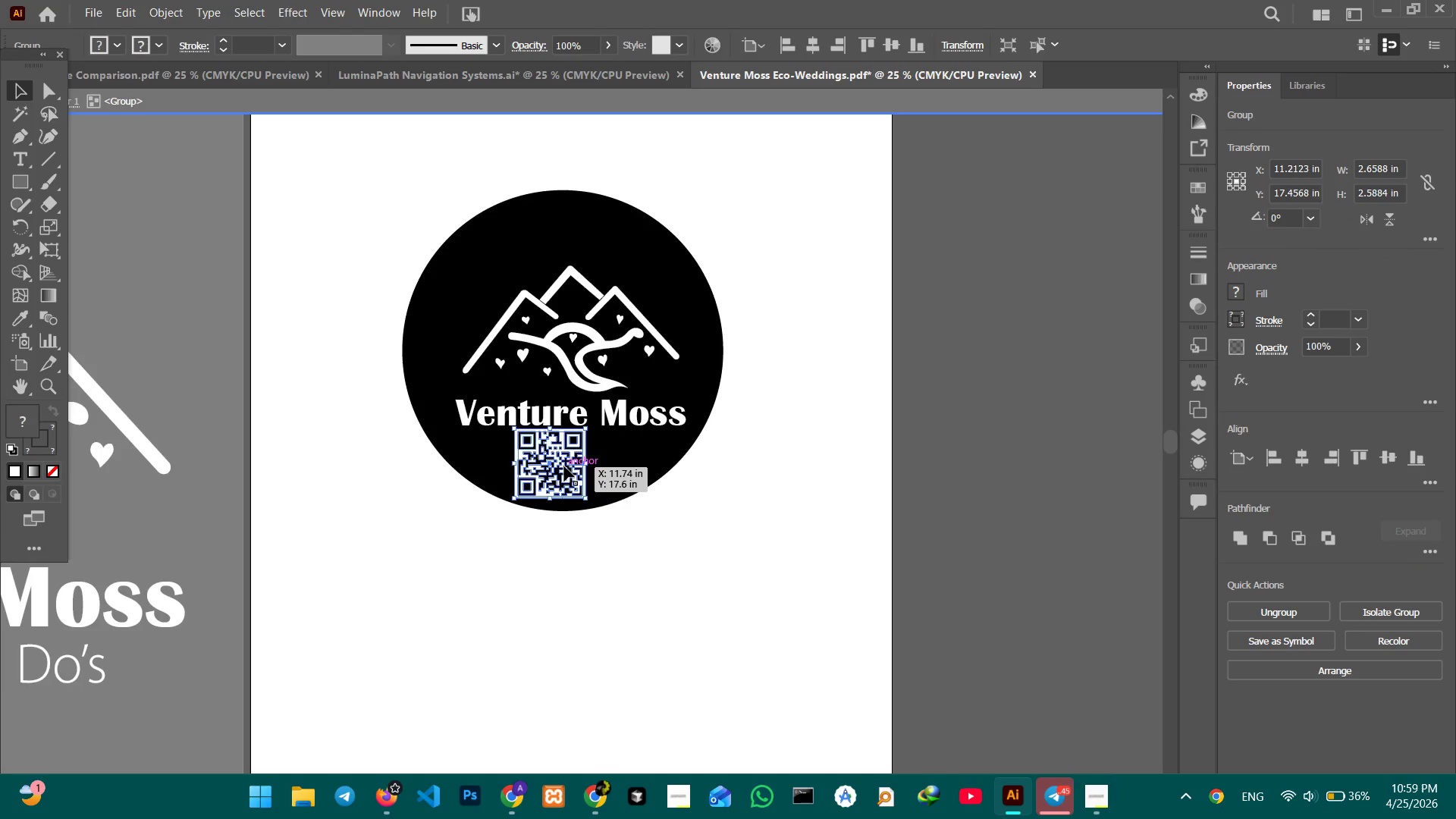 
left_click_drag(start_coordinate=[557, 466], to_coordinate=[581, 472])
 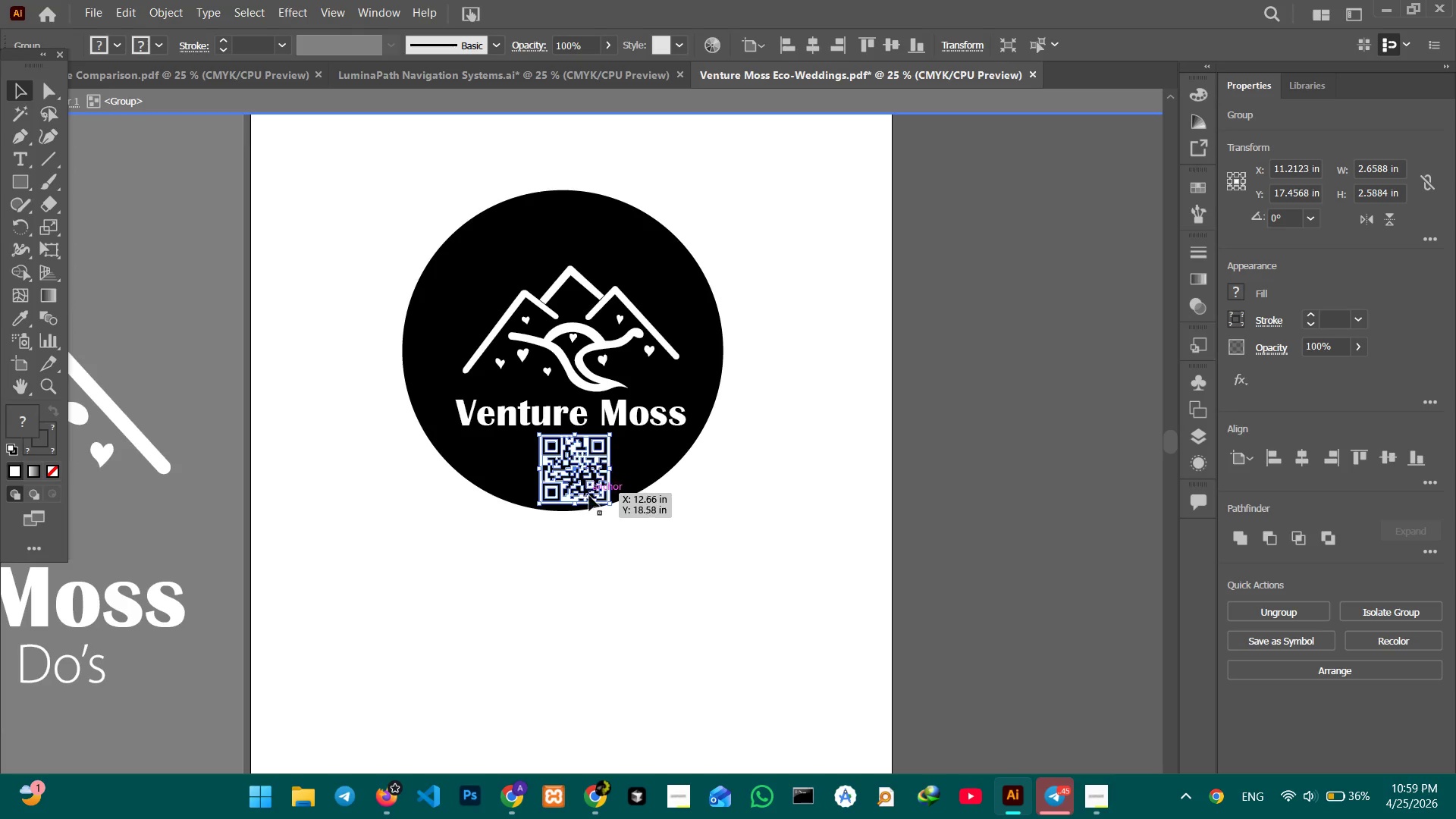 
hold_key(key=ShiftLeft, duration=1.51)
left_click_drag(start_coordinate=[576, 504], to_coordinate=[574, 492])
 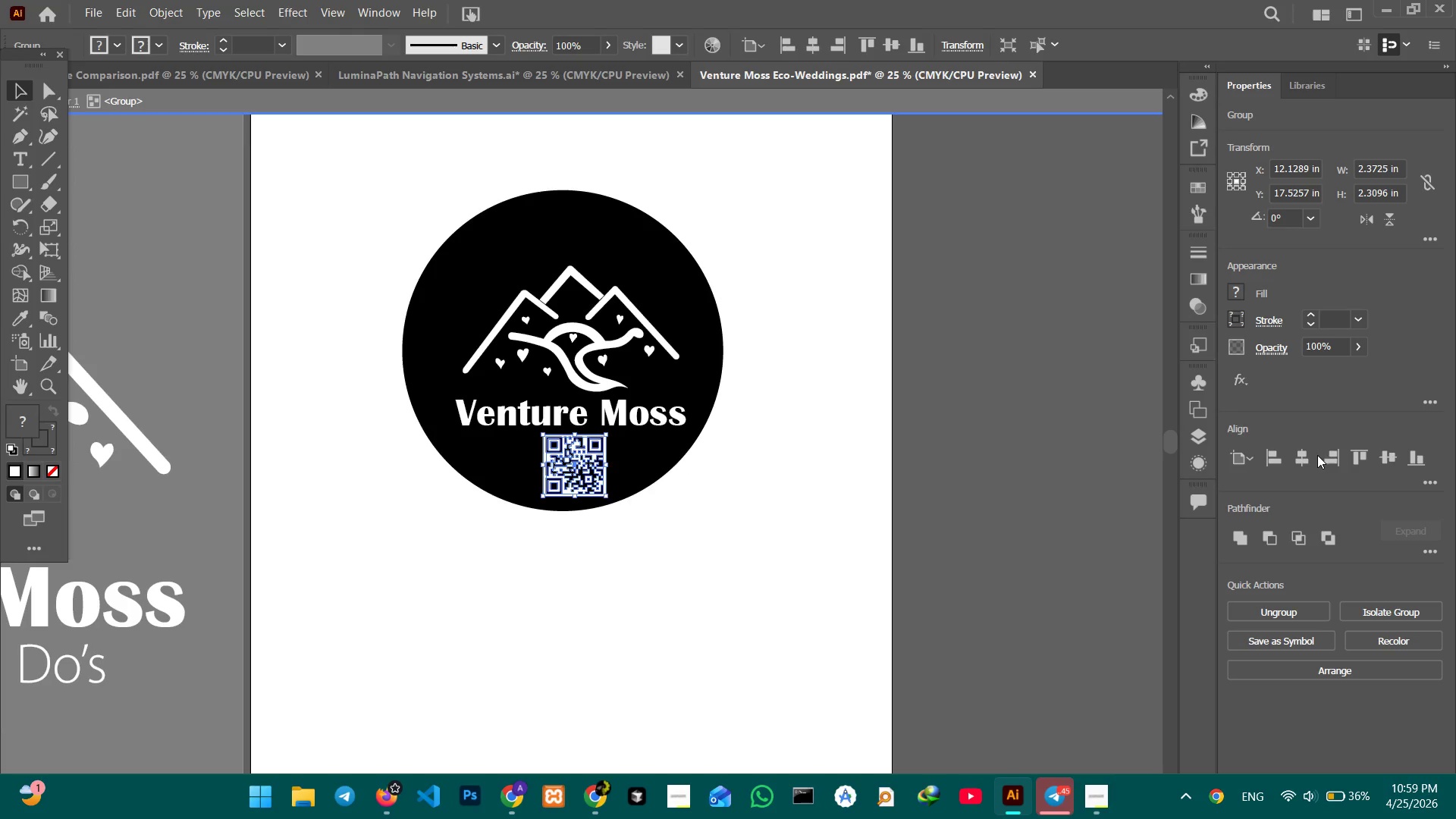 
left_click([1304, 457])
 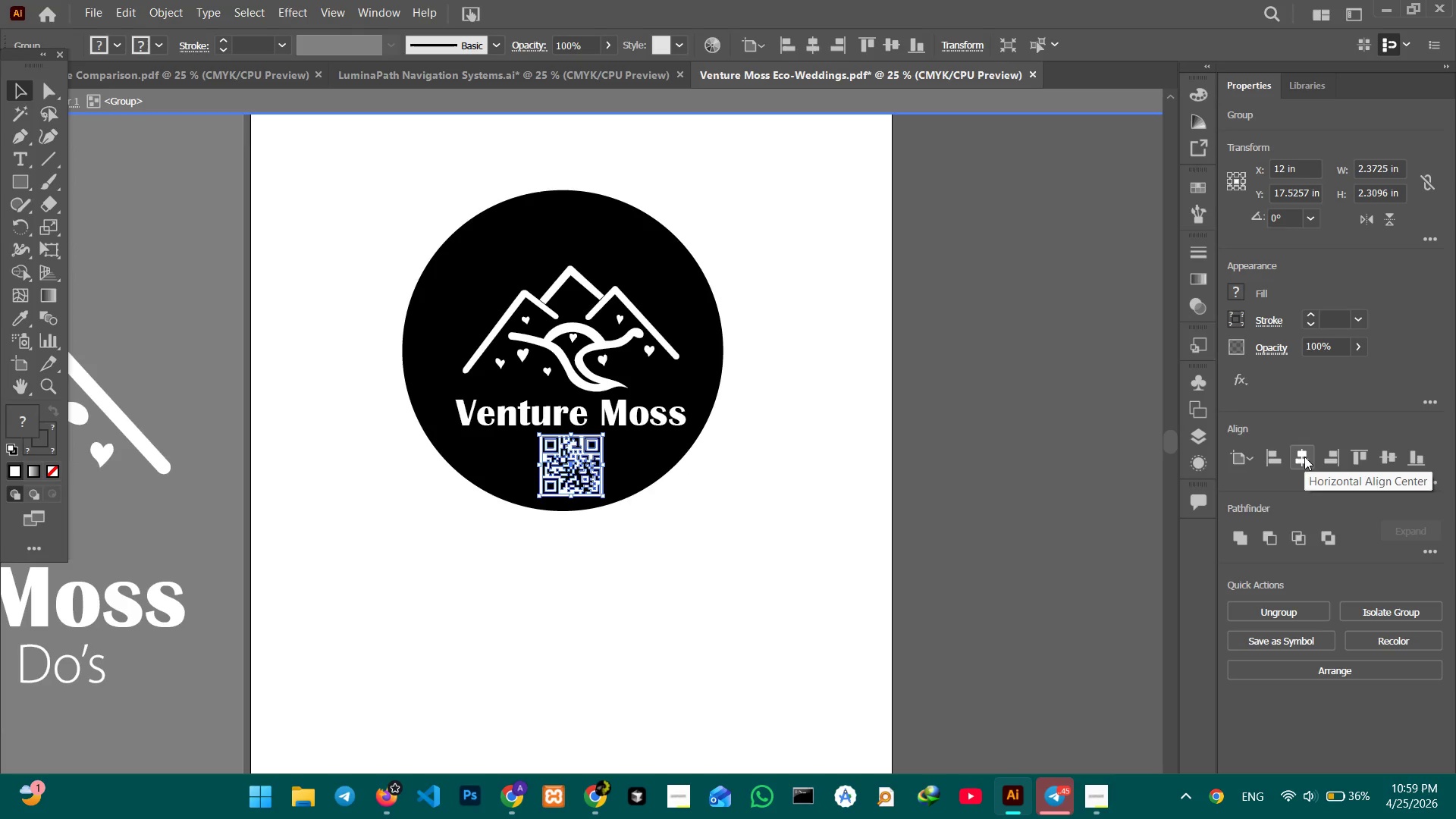 
left_click([1304, 457])
 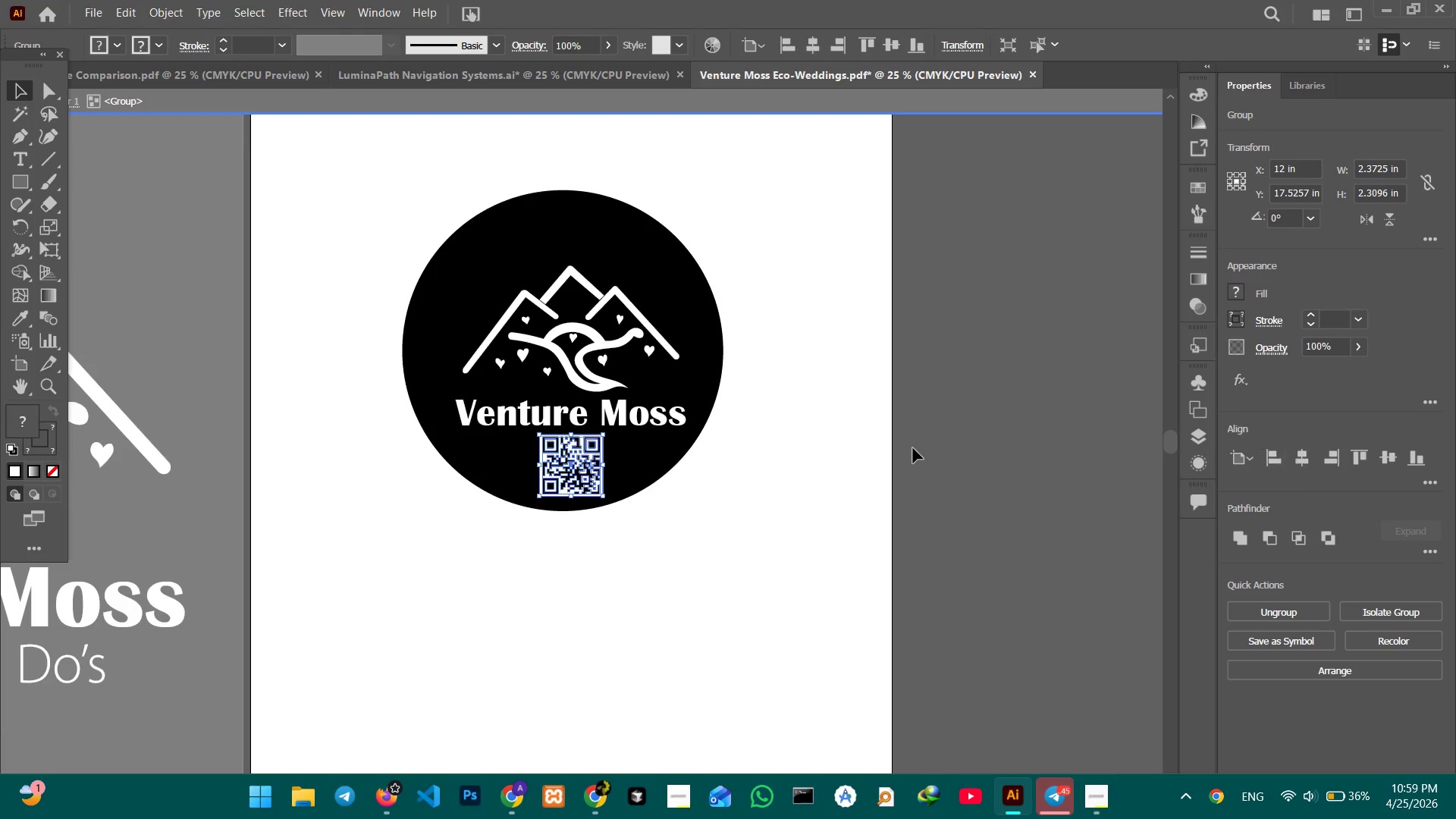 
hold_key(key=ShiftLeft, duration=1.01)
left_click([672, 450])
 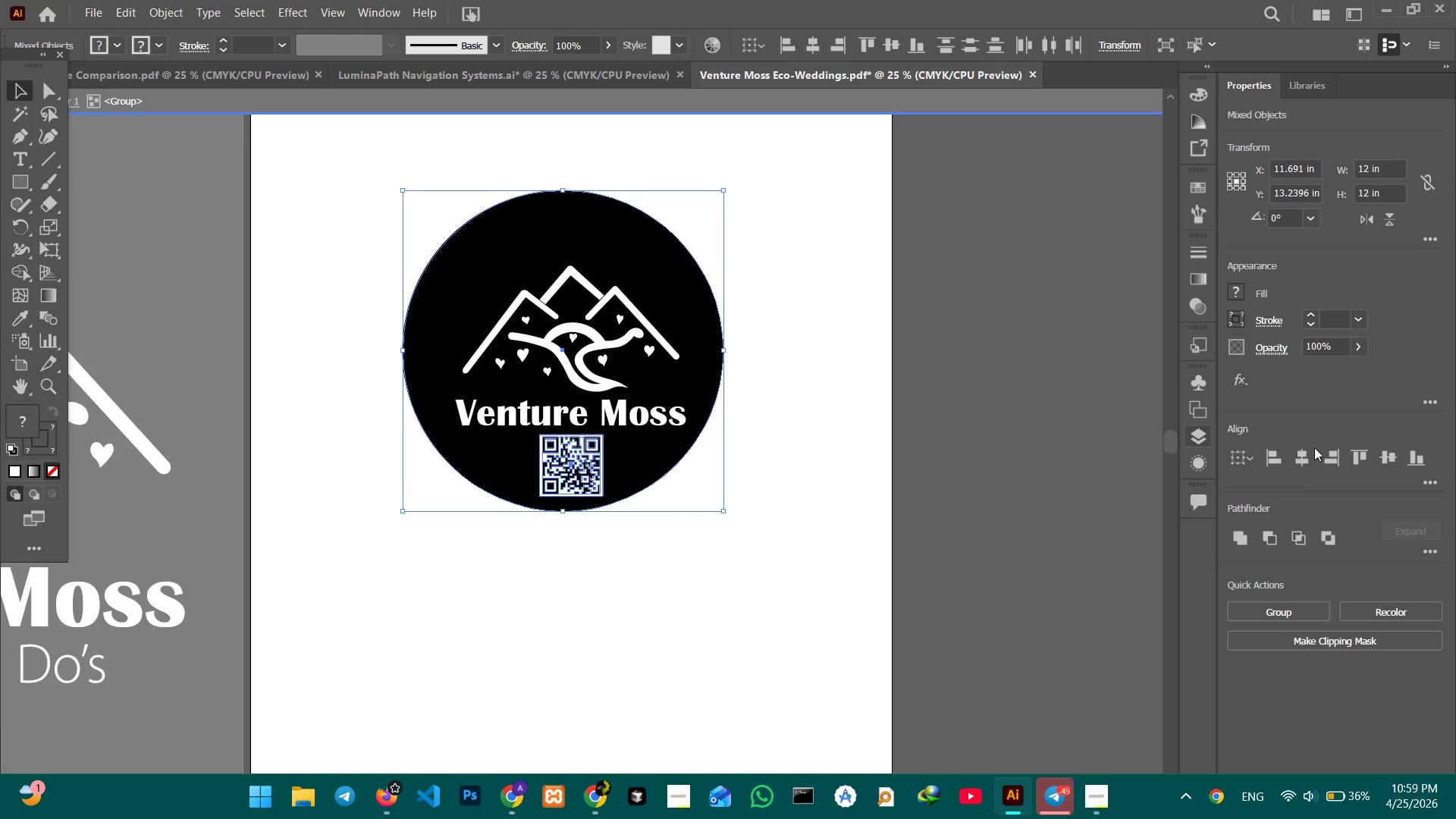 
left_click([1307, 454])
 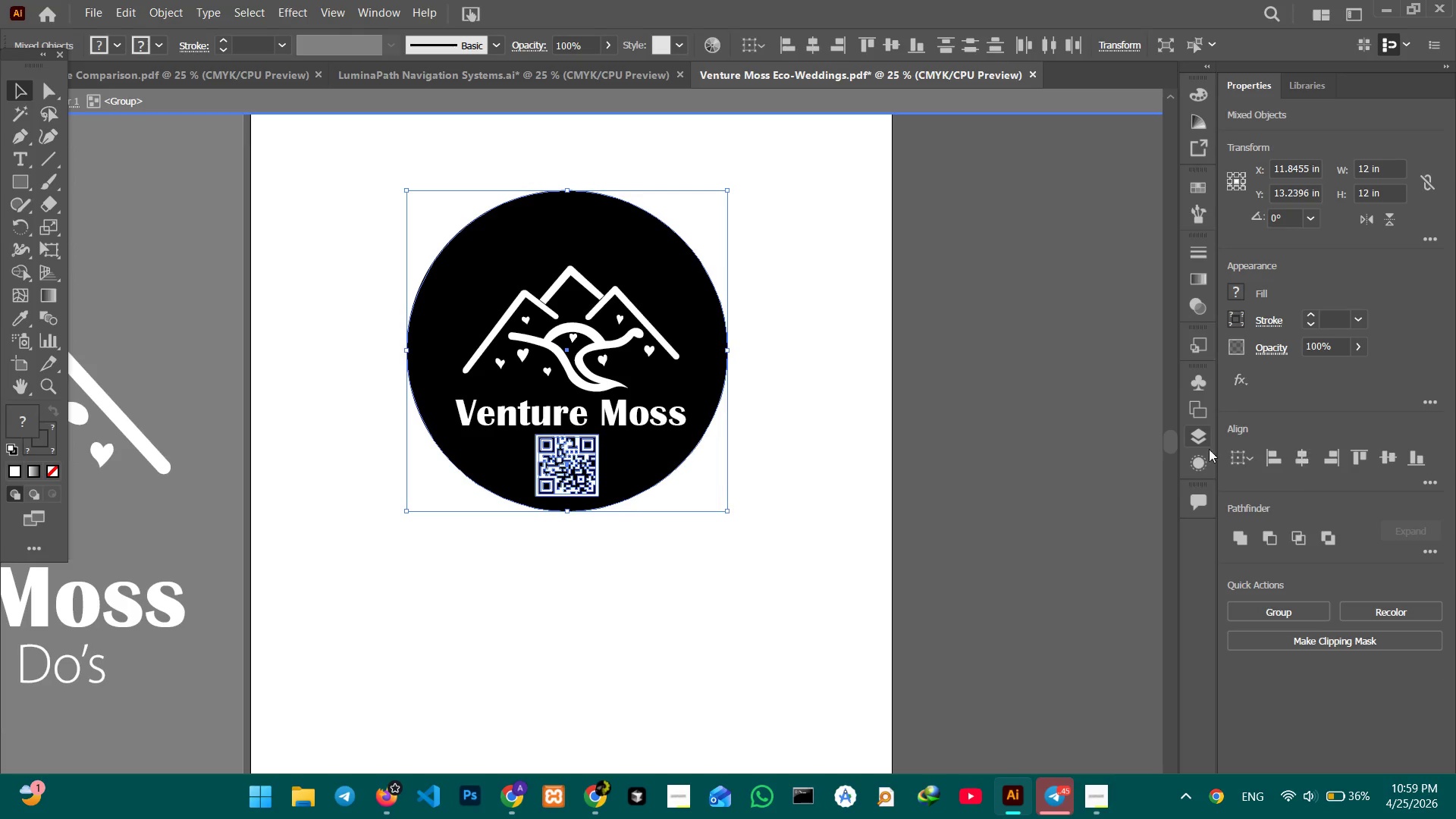 
hold_key(key=ShiftLeft, duration=0.95)
left_click([605, 422])
 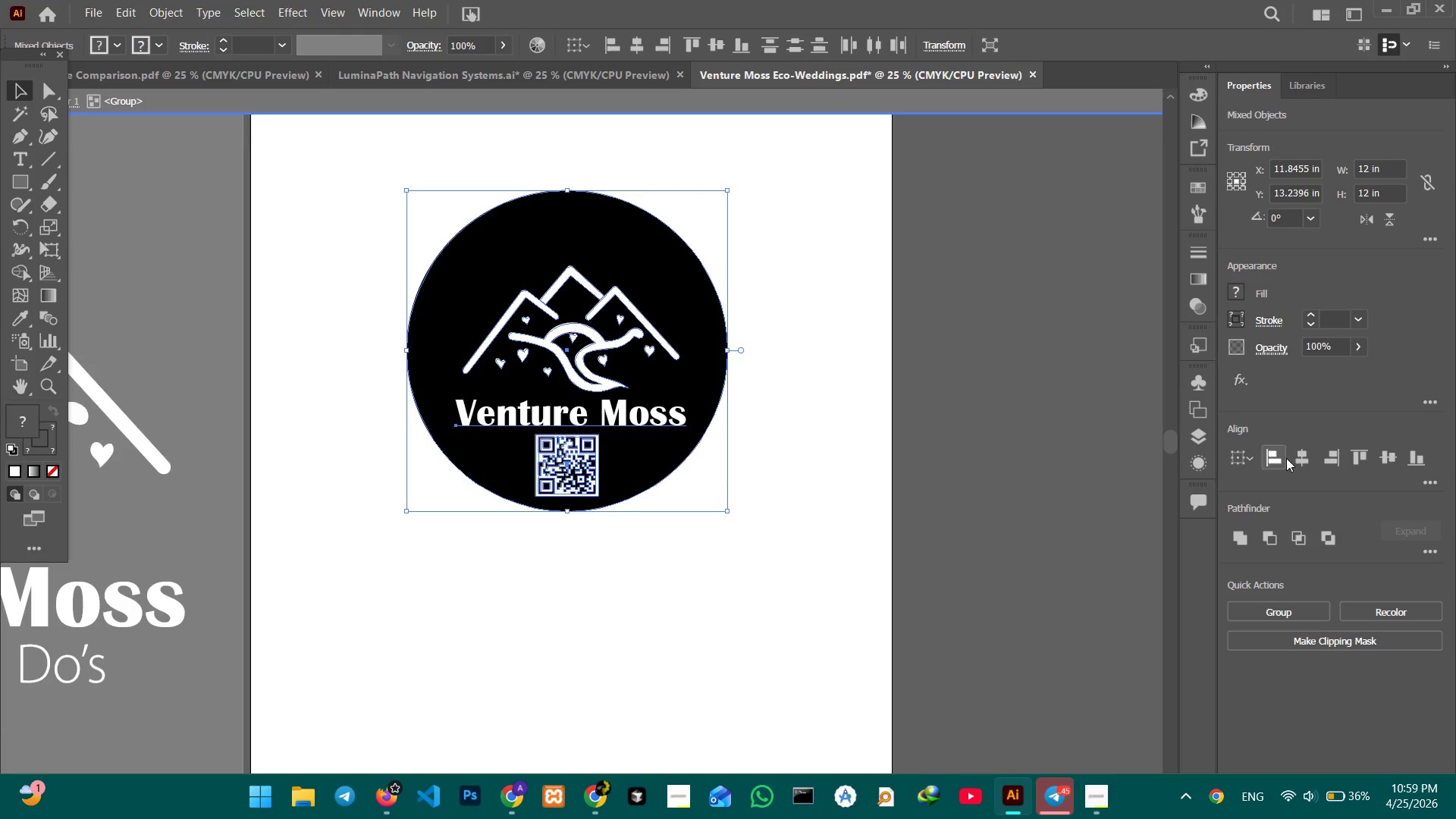 
left_click([1300, 460])
 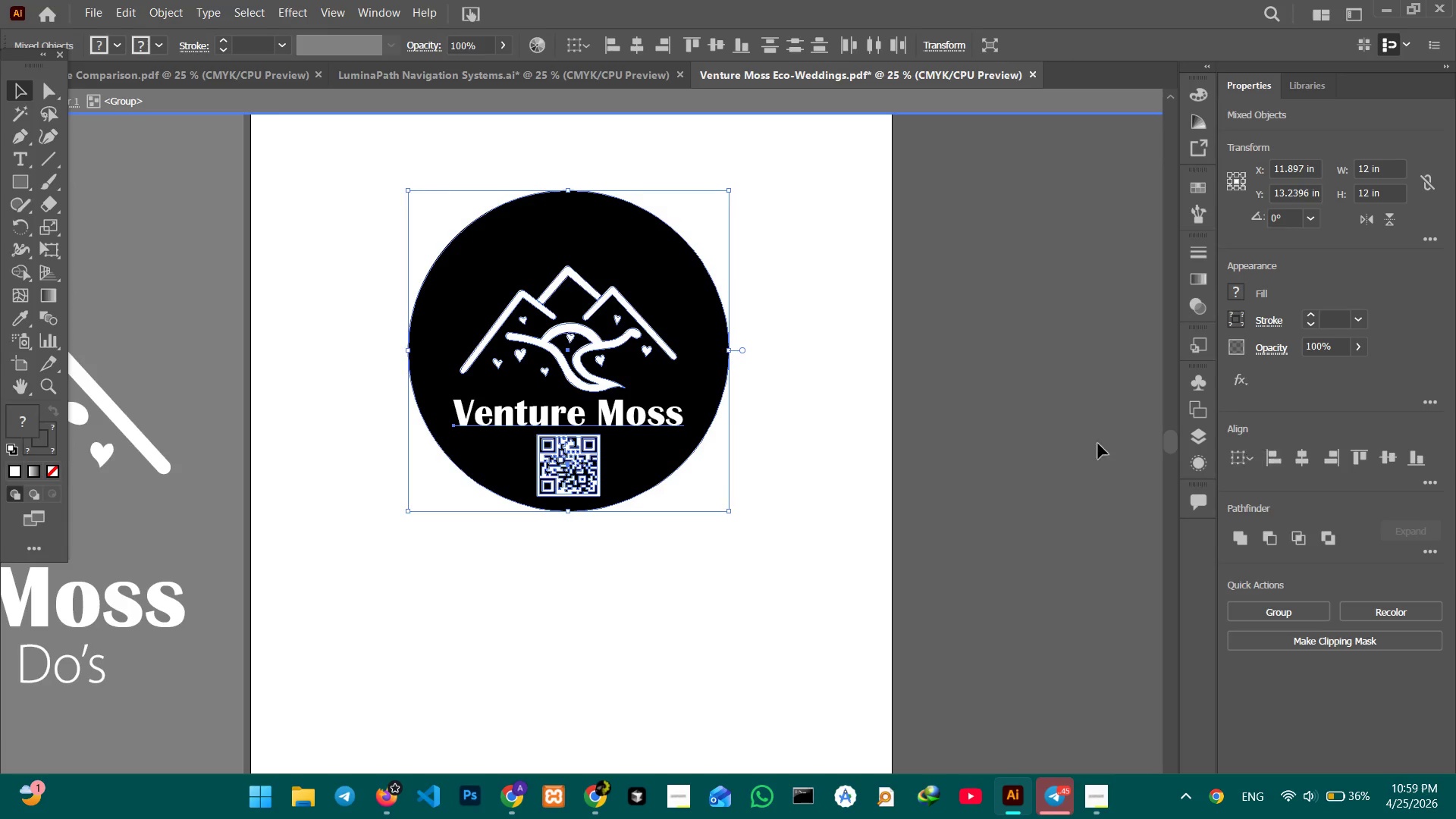 
left_click([883, 426])
 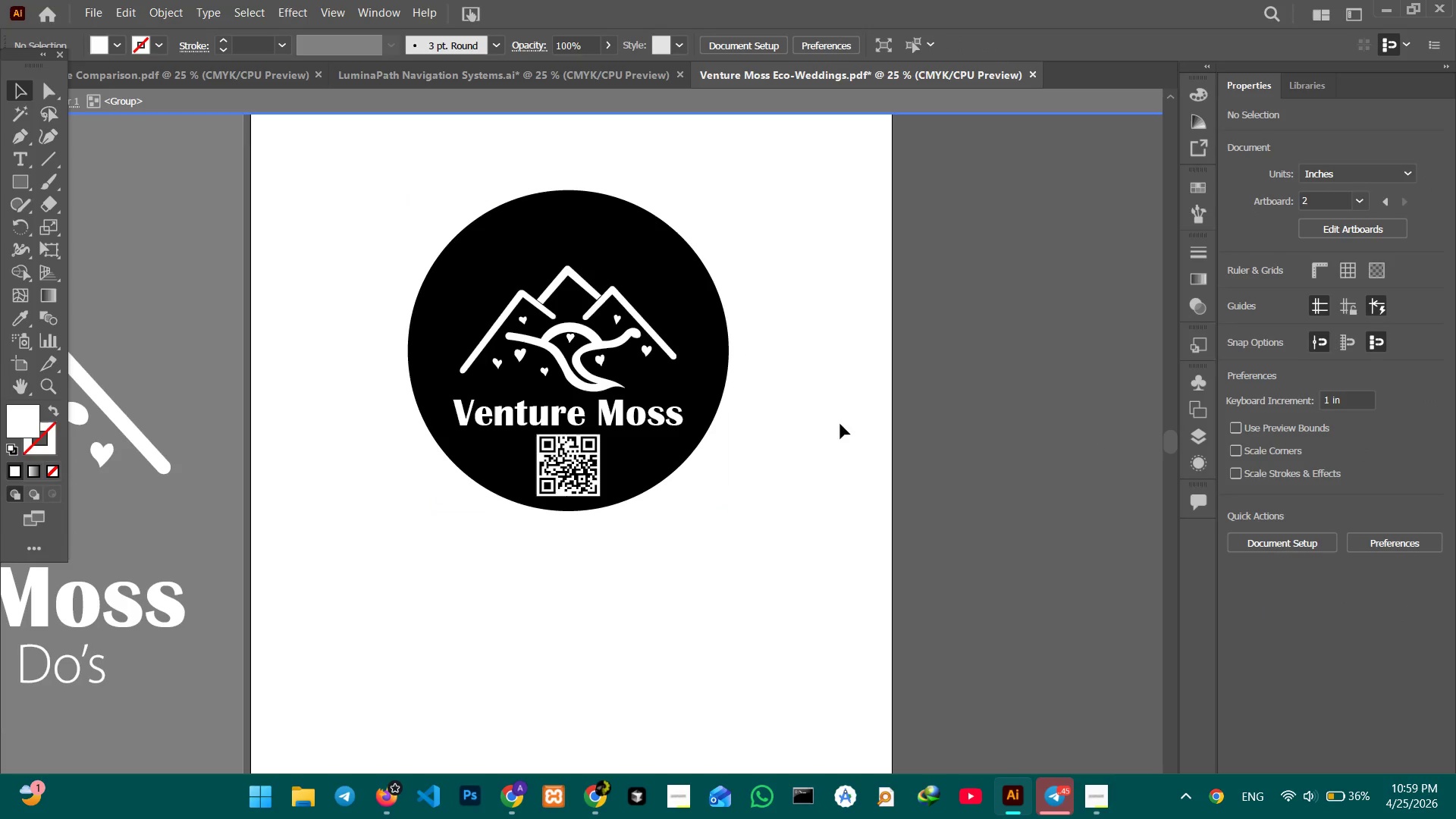 
double_click([827, 424])
 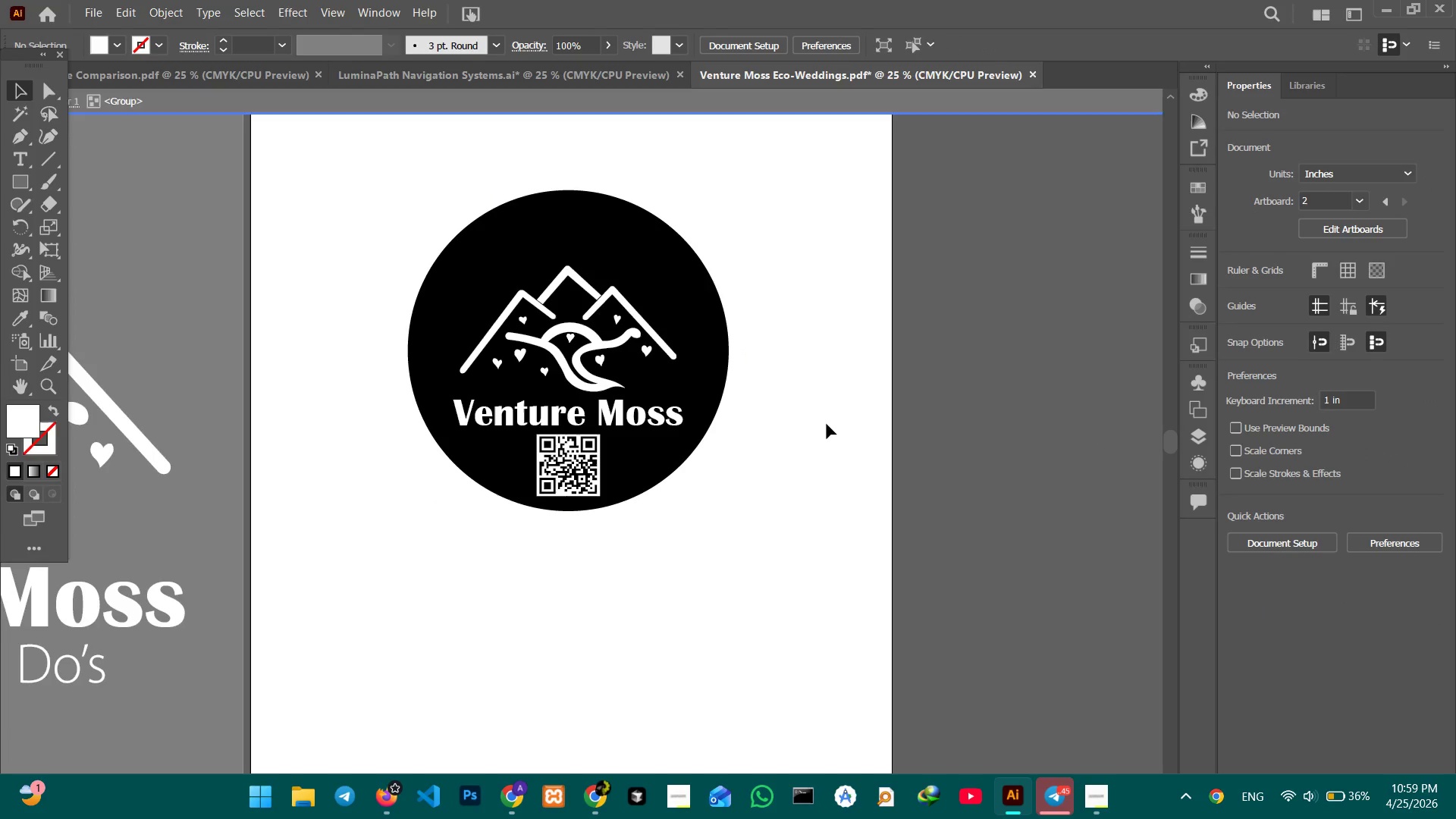 
triple_click([827, 424])
 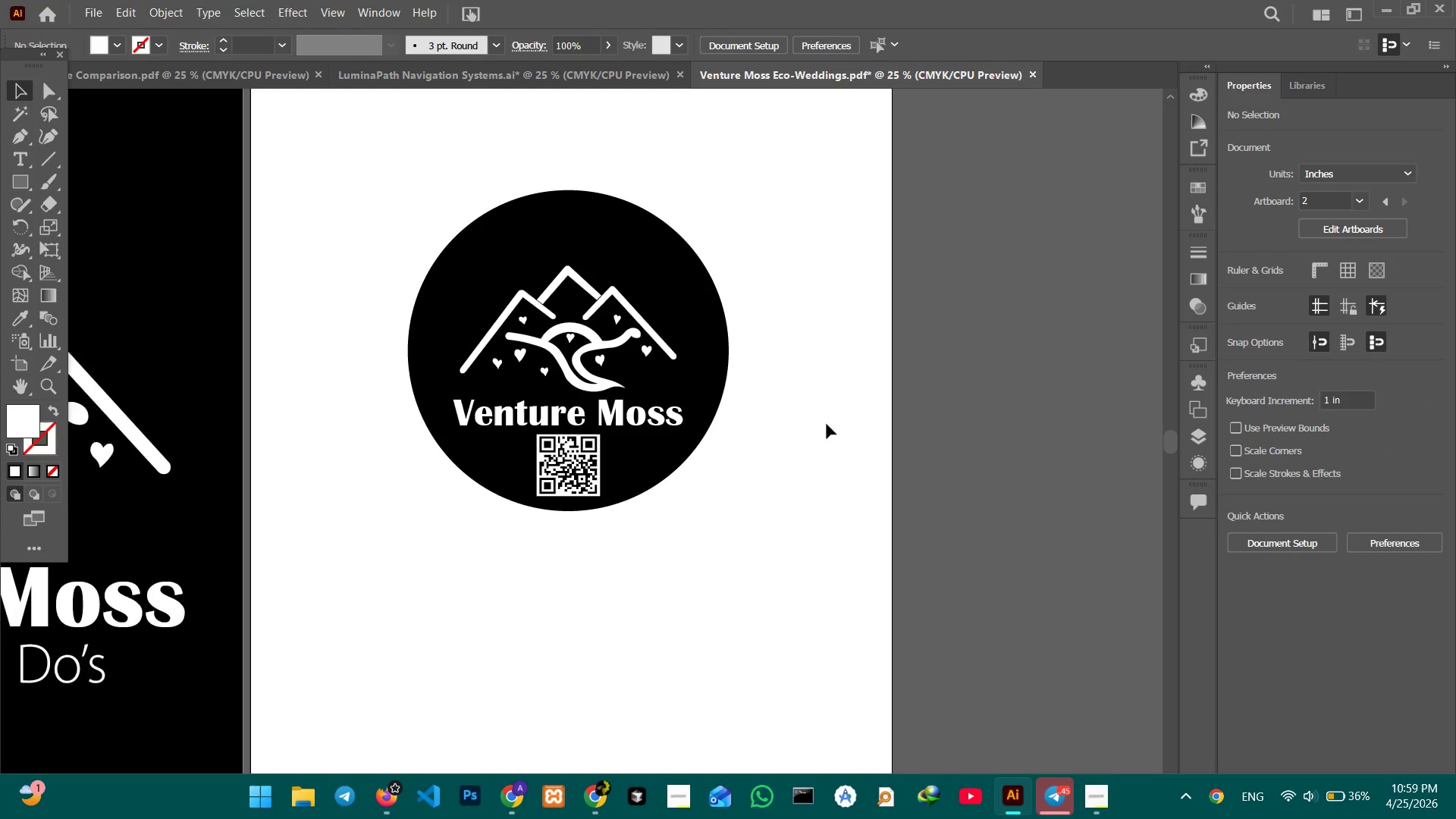 
key(Control+Minus)
 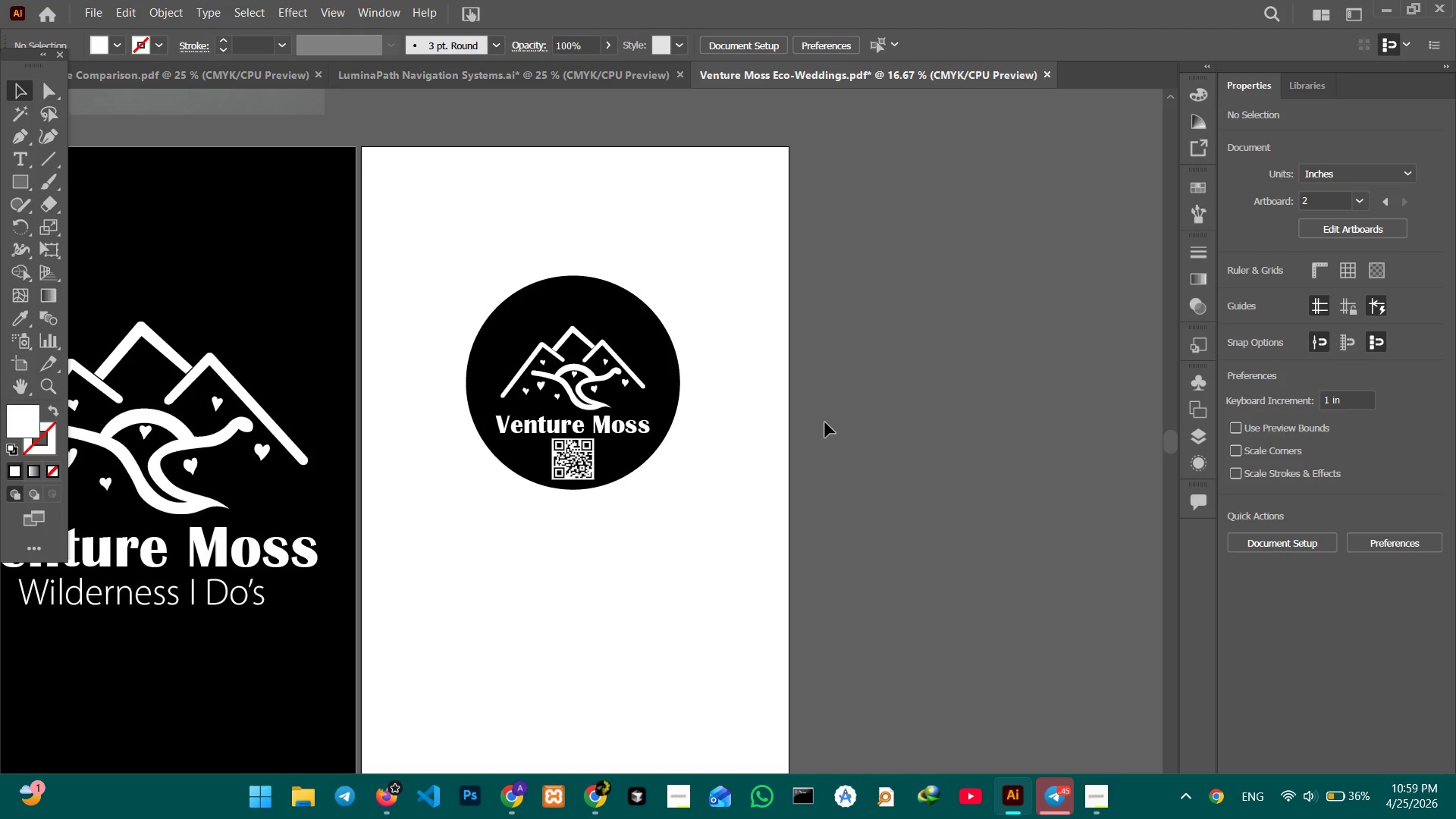 
key(Space)
 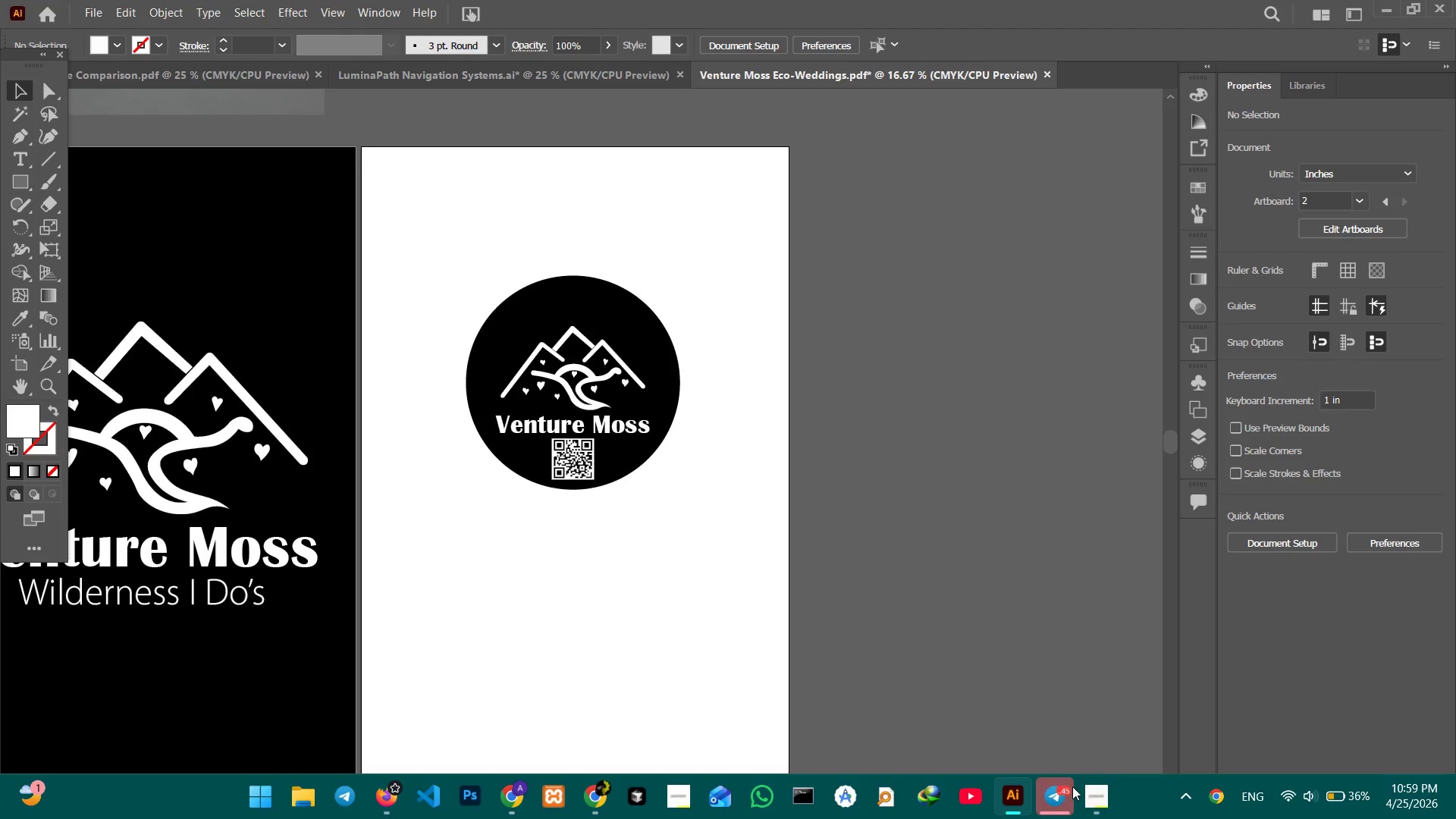 
left_click([1084, 787])